 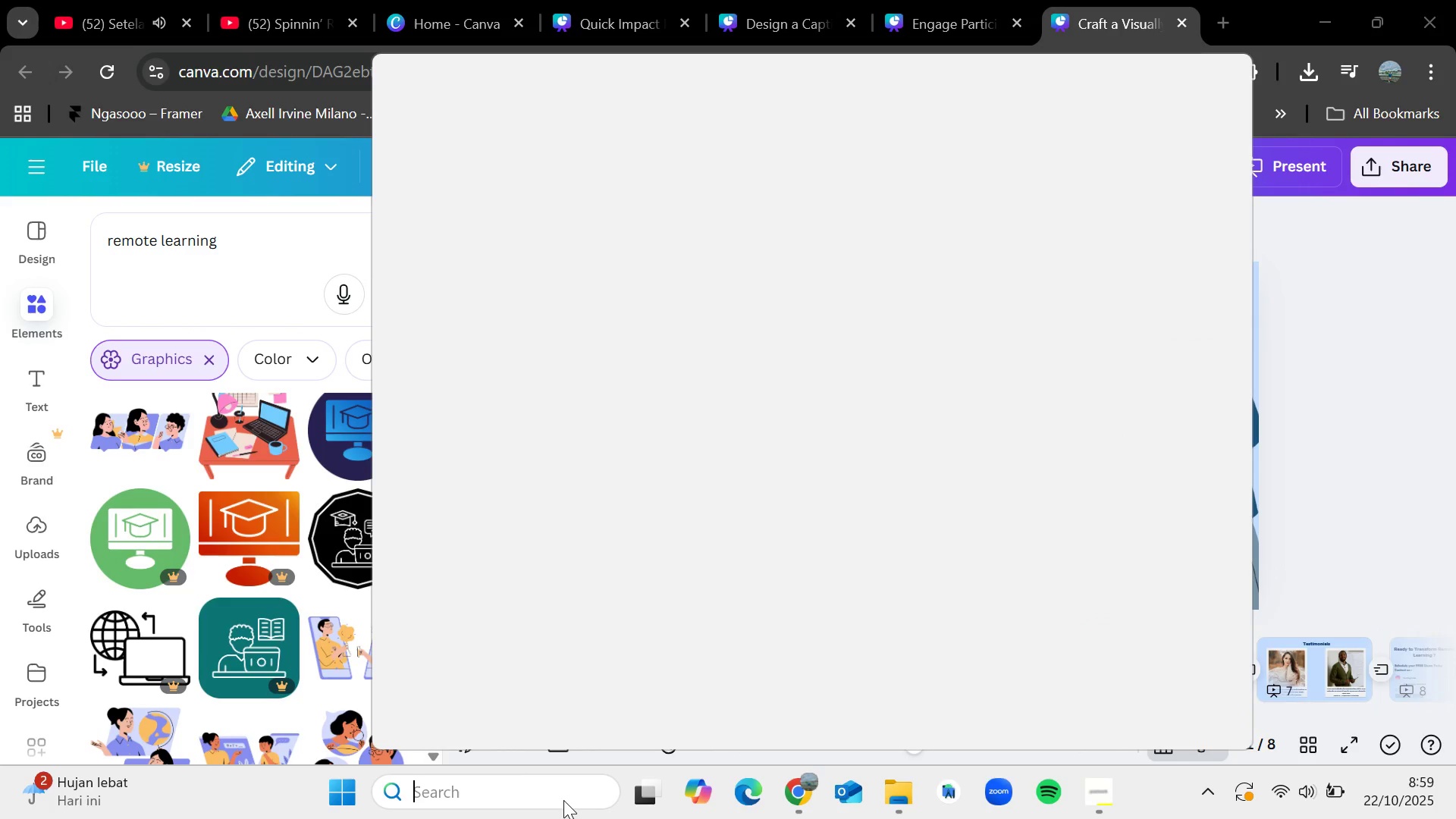 
left_click([245, 792])
 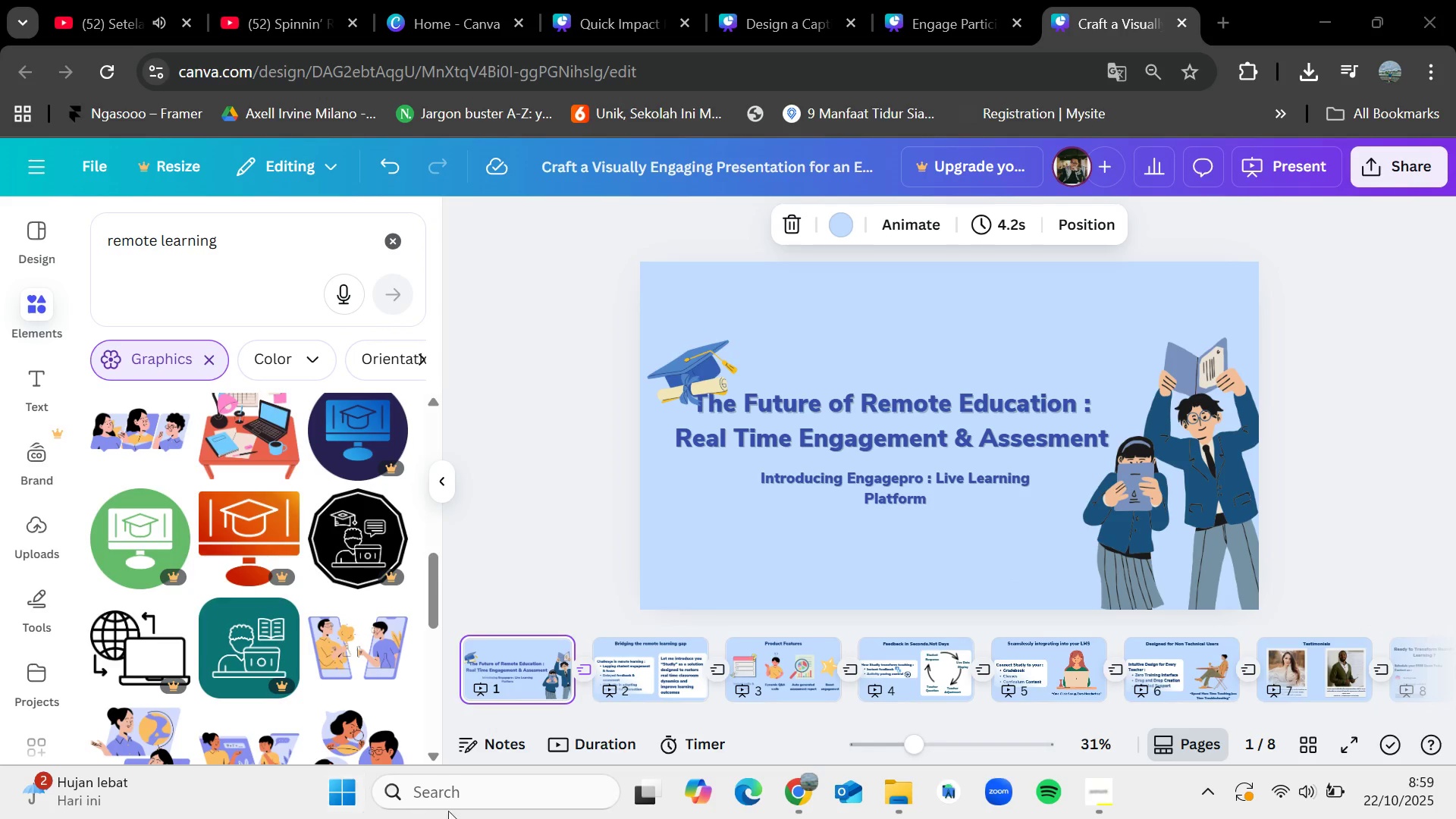 
left_click([479, 804])
 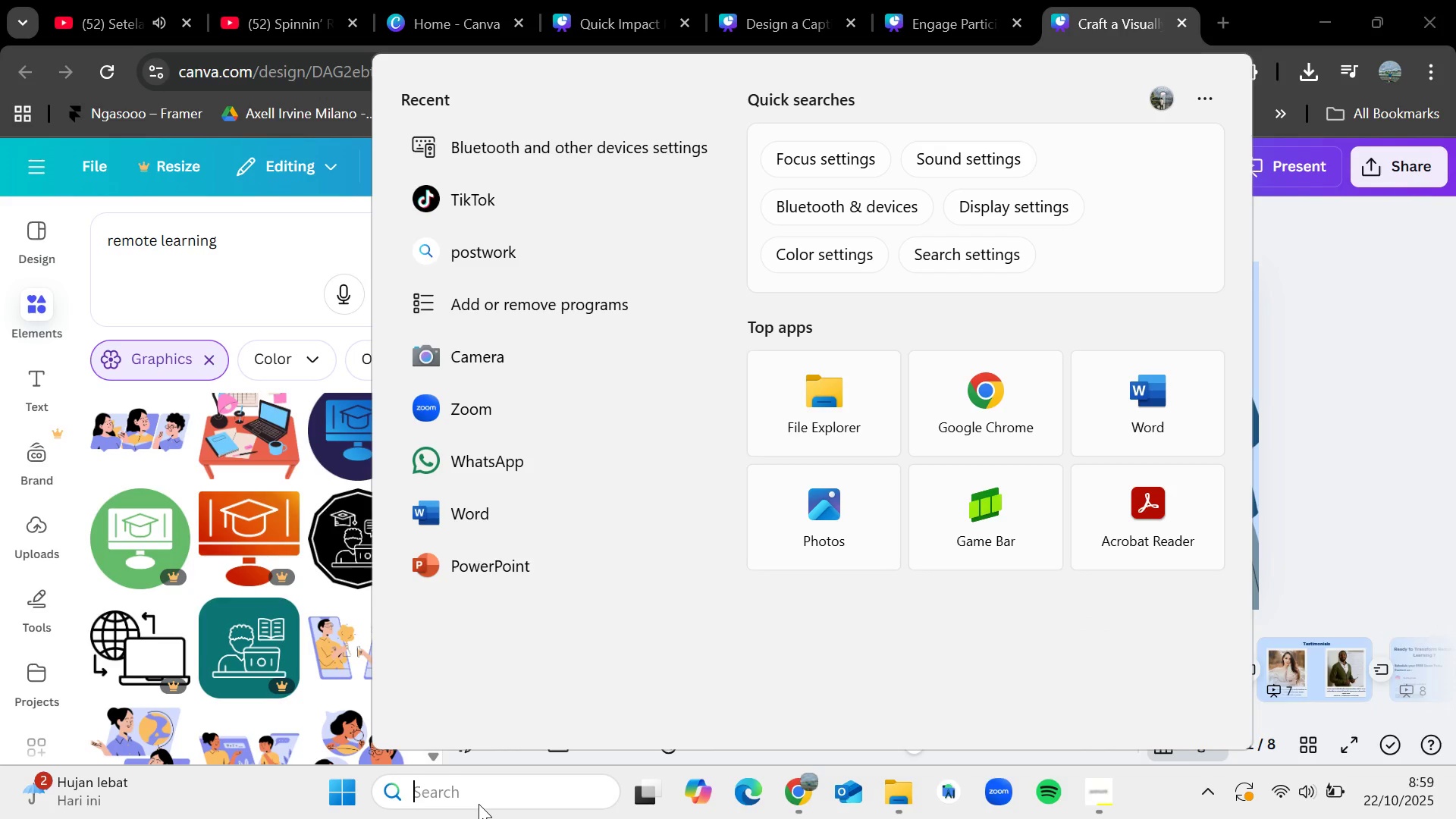 
type(perof)
key(Backspace)
key(Backspace)
 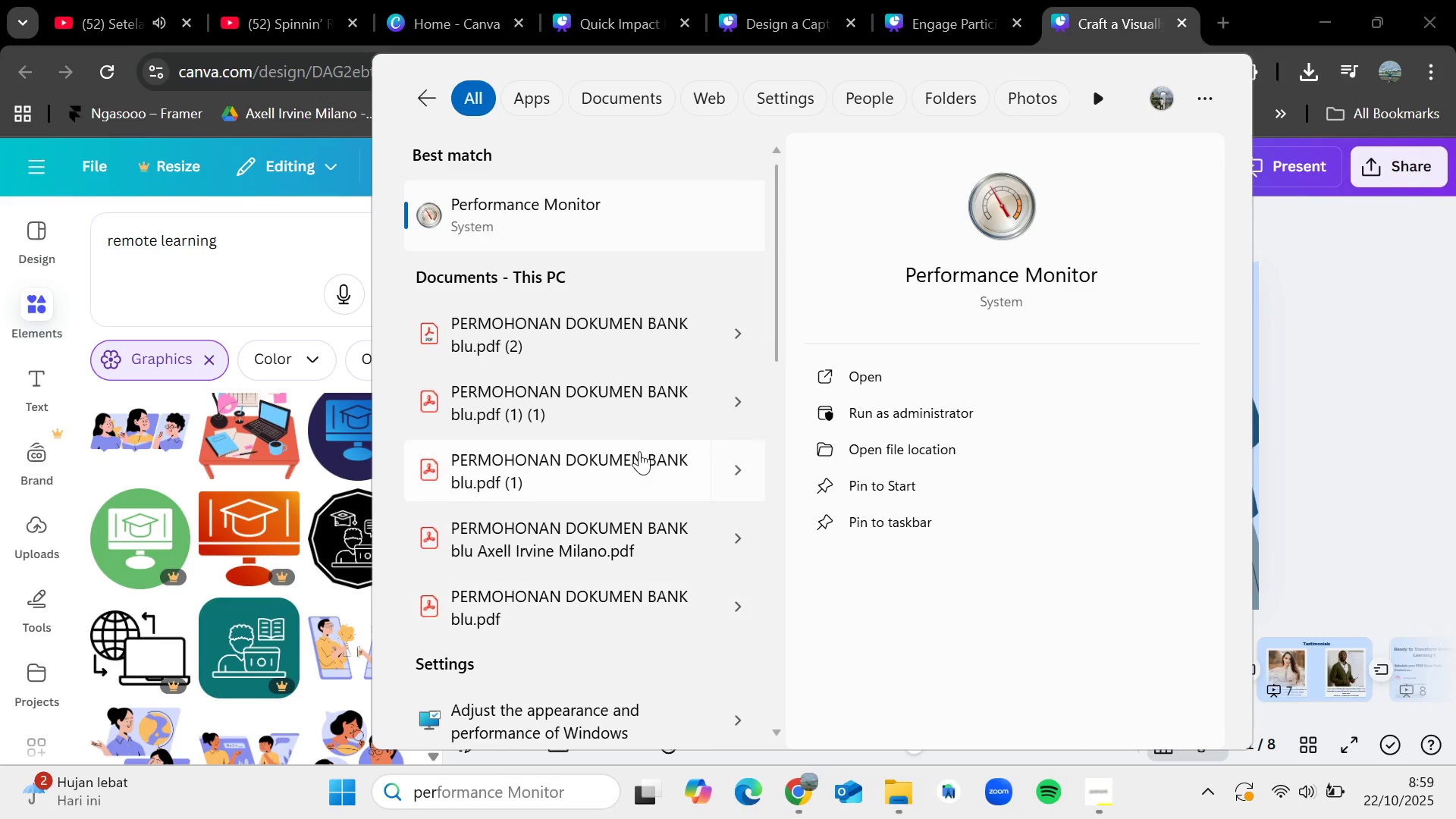 
left_click([600, 211])
 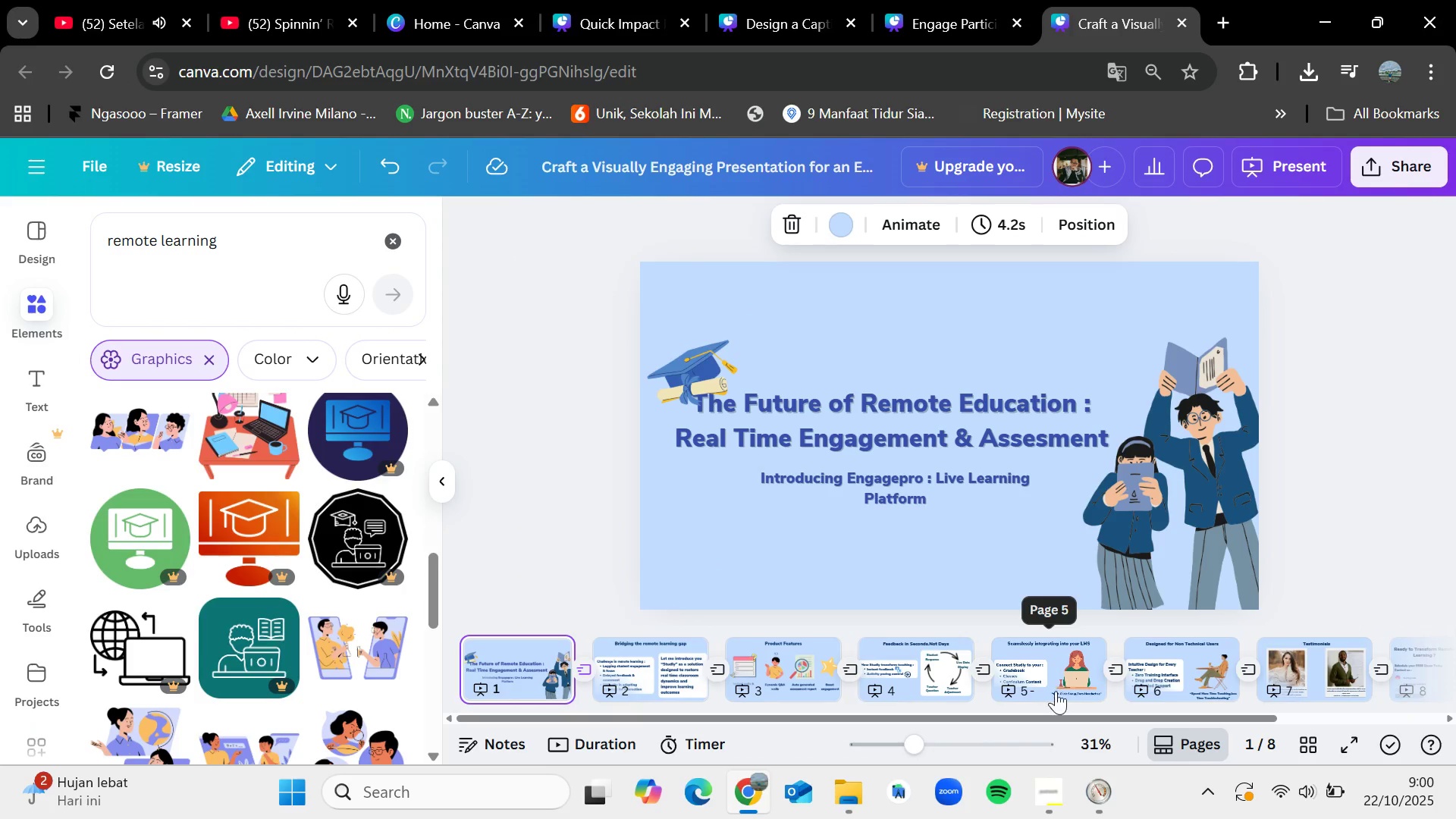 
wait(12.12)
 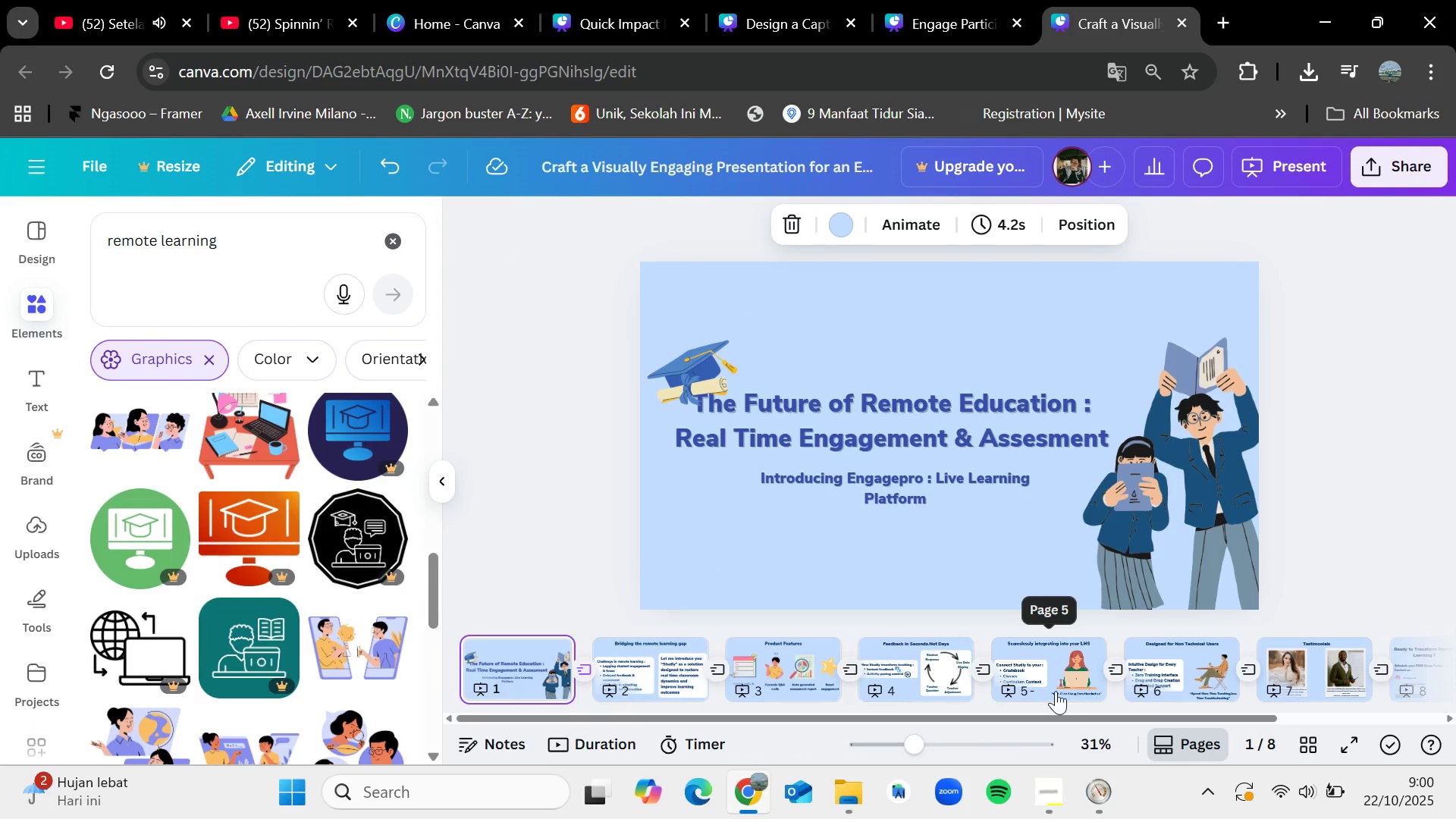 
mouse_move([1078, 778])
 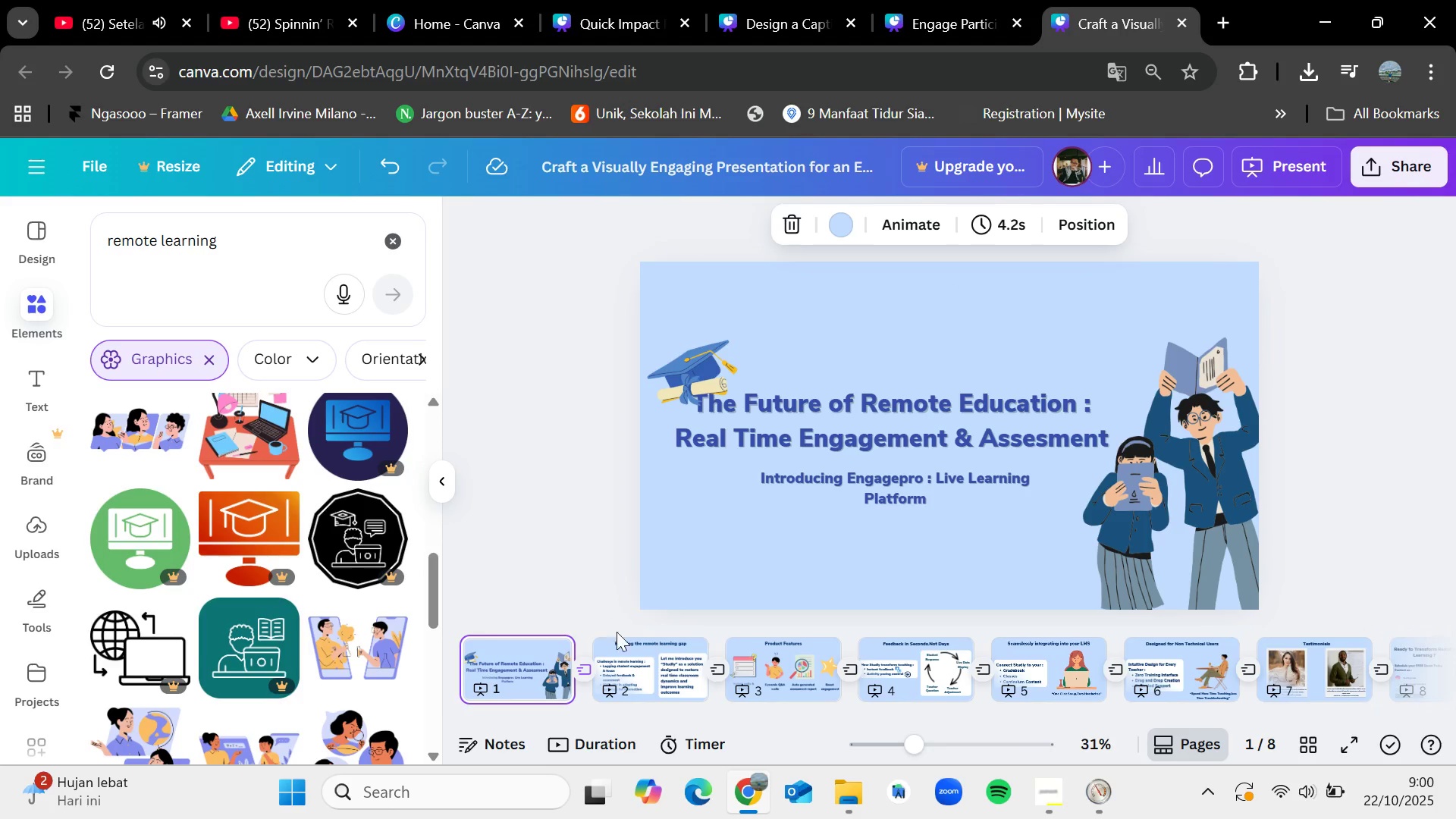 
left_click([662, 673])
 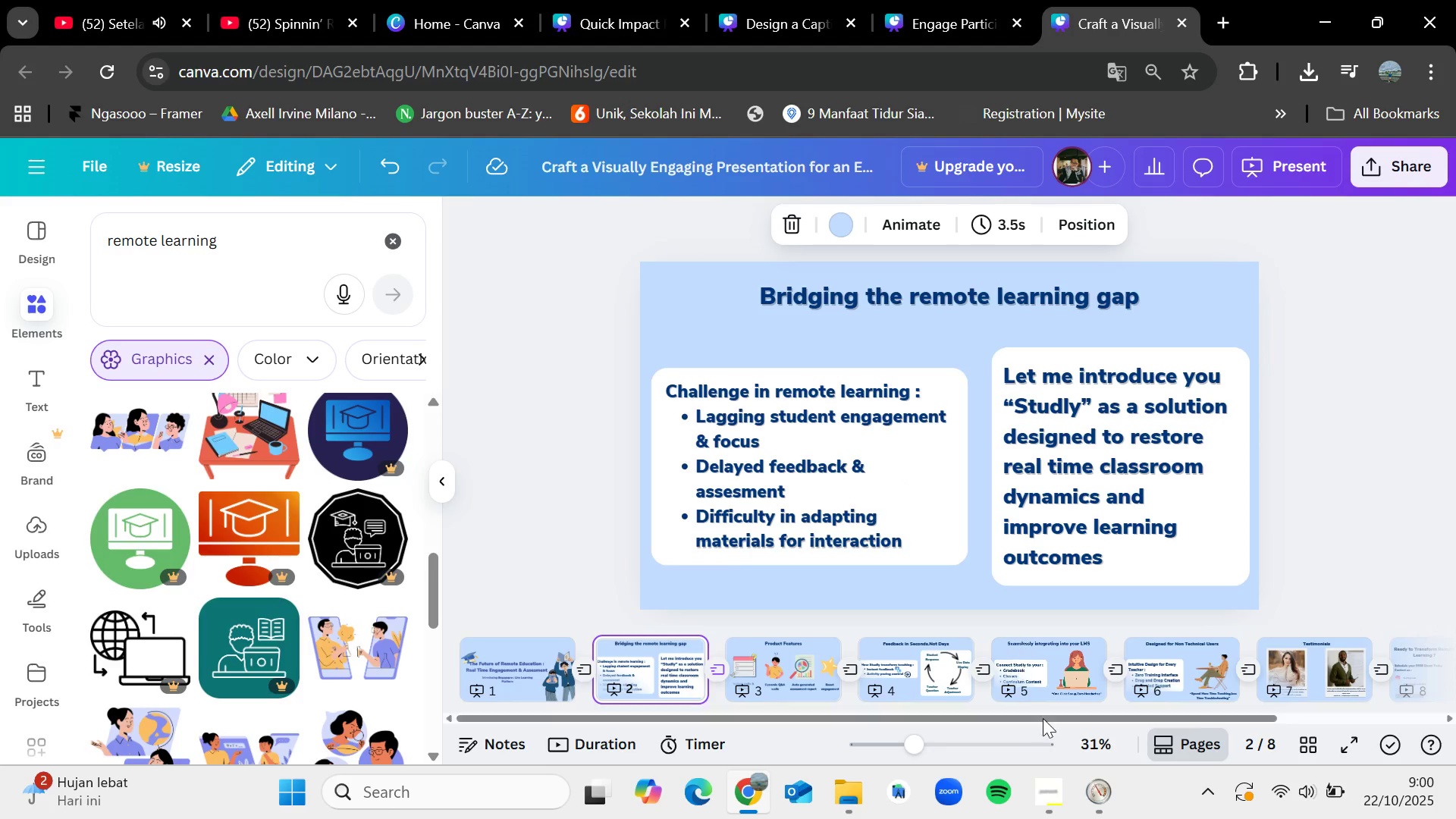 
left_click([1055, 770])
 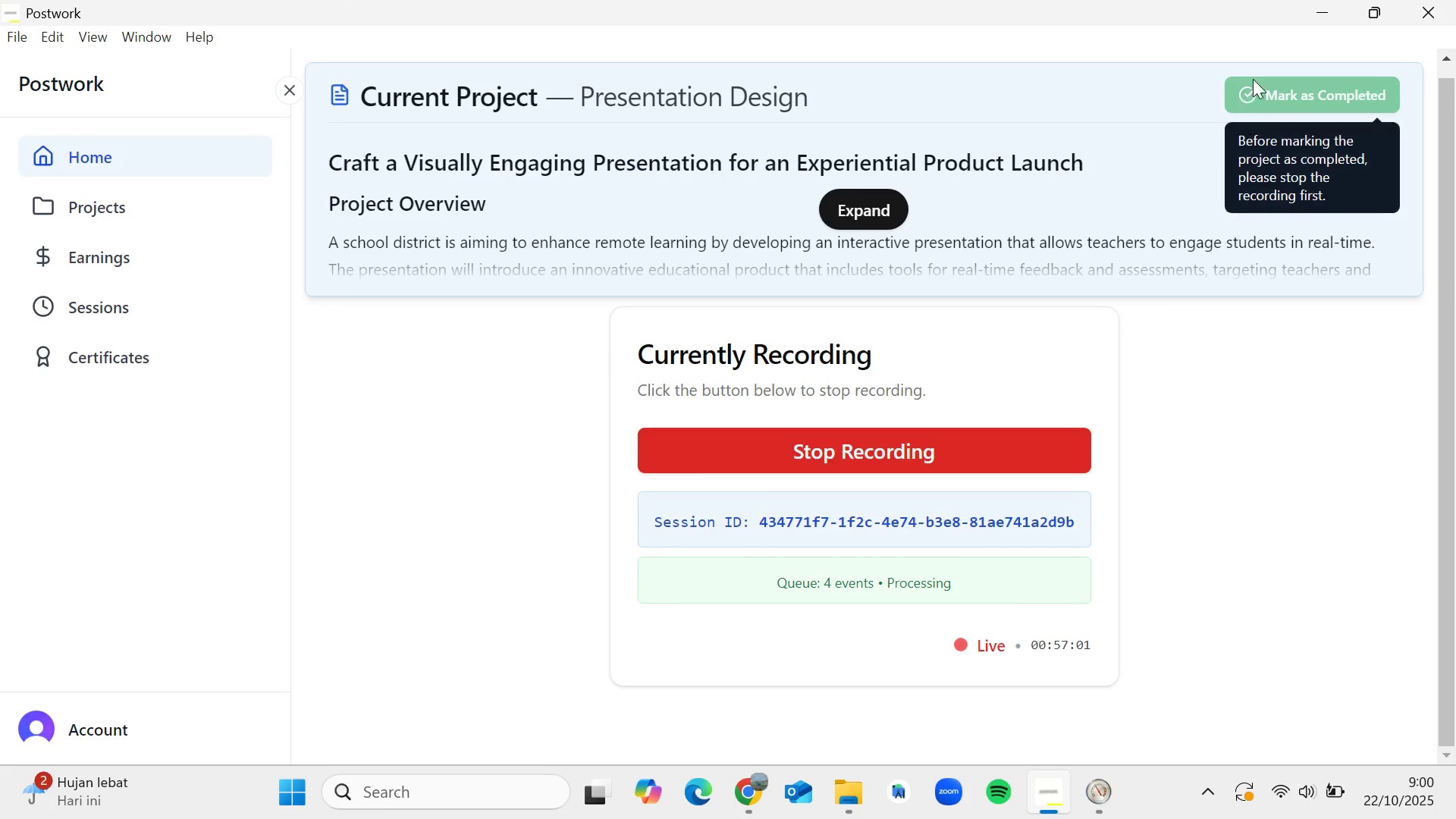 
left_click([1311, 18])
 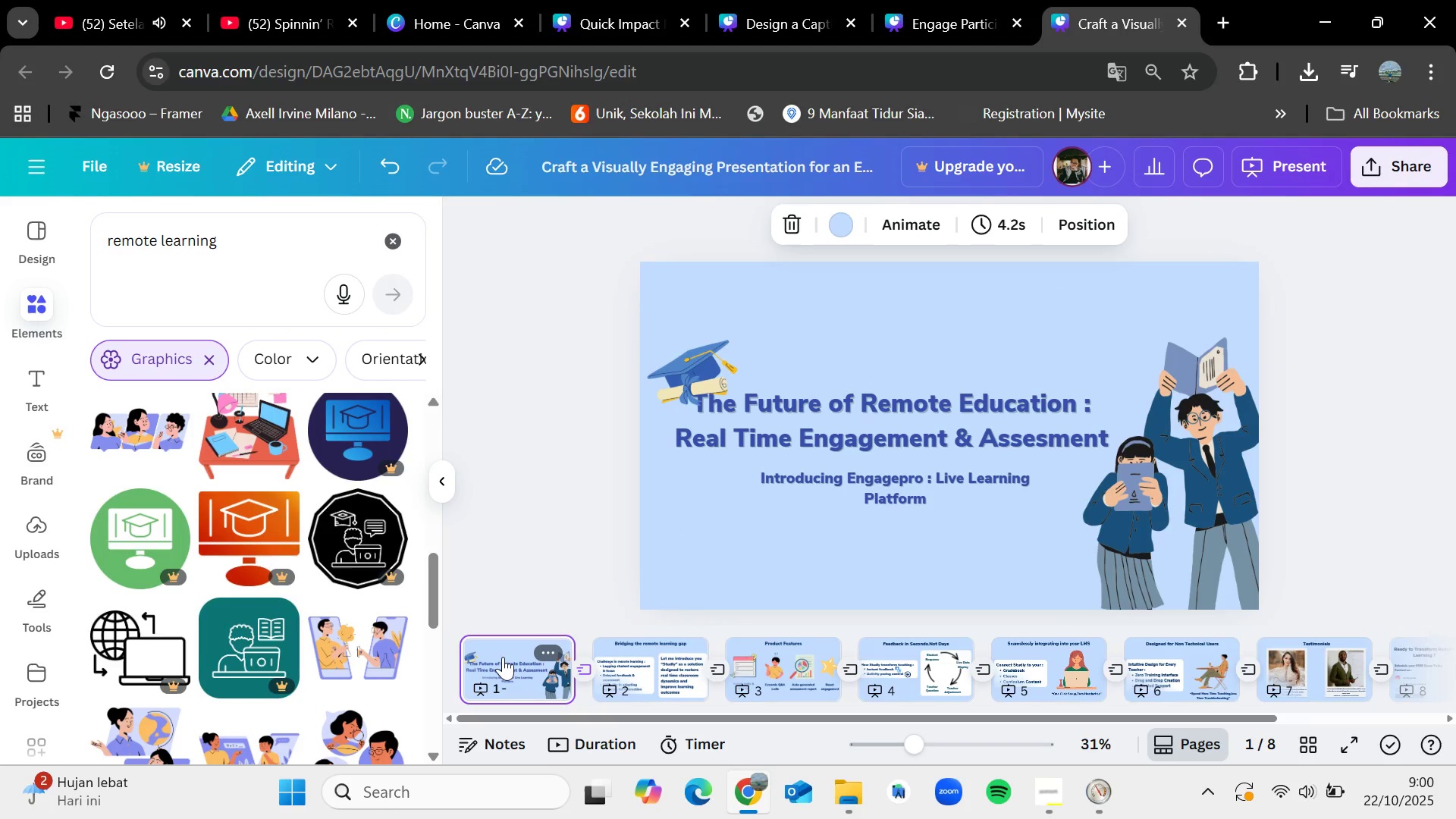 
key(ArrowRight)
 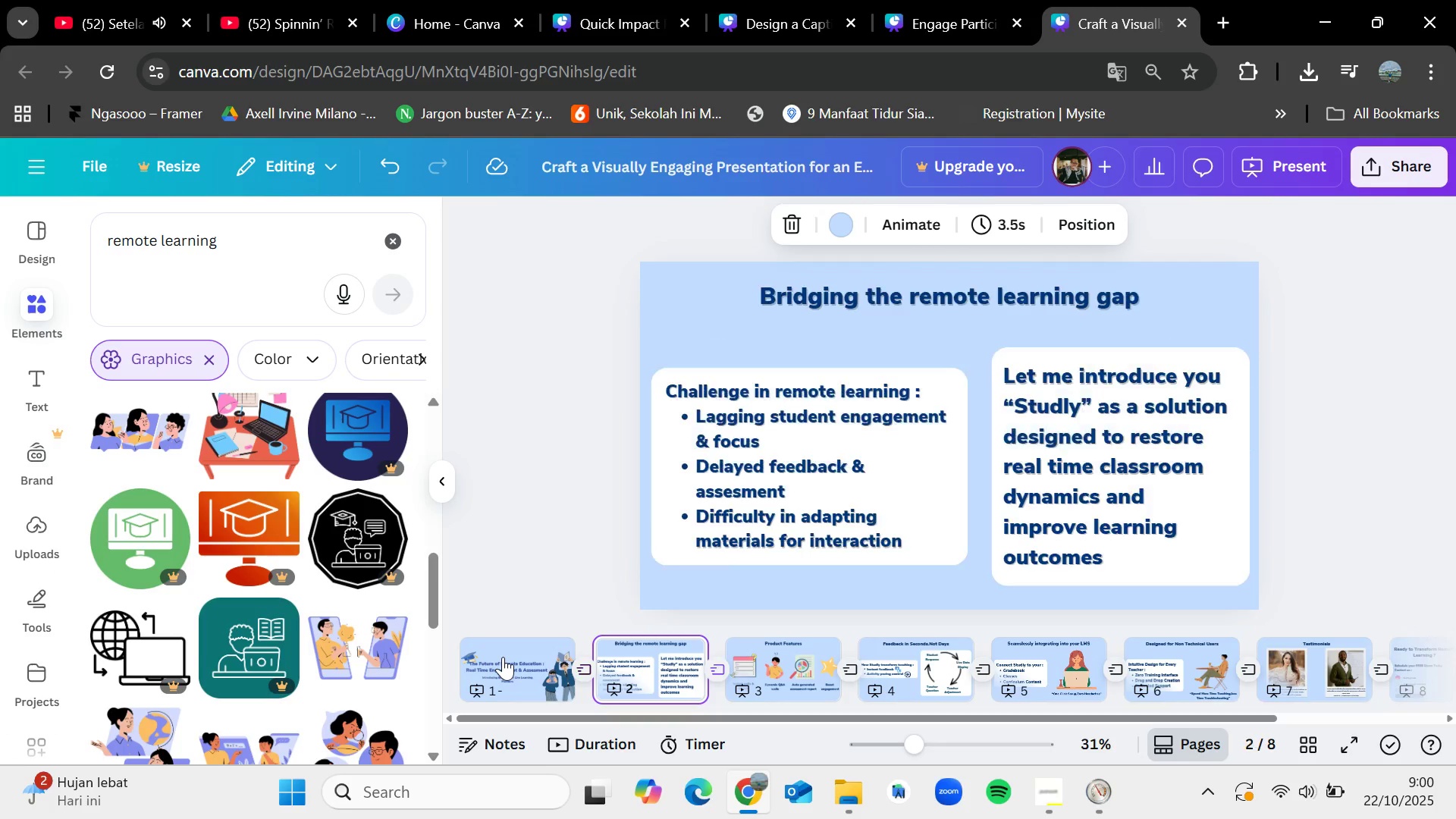 
key(ArrowRight)
 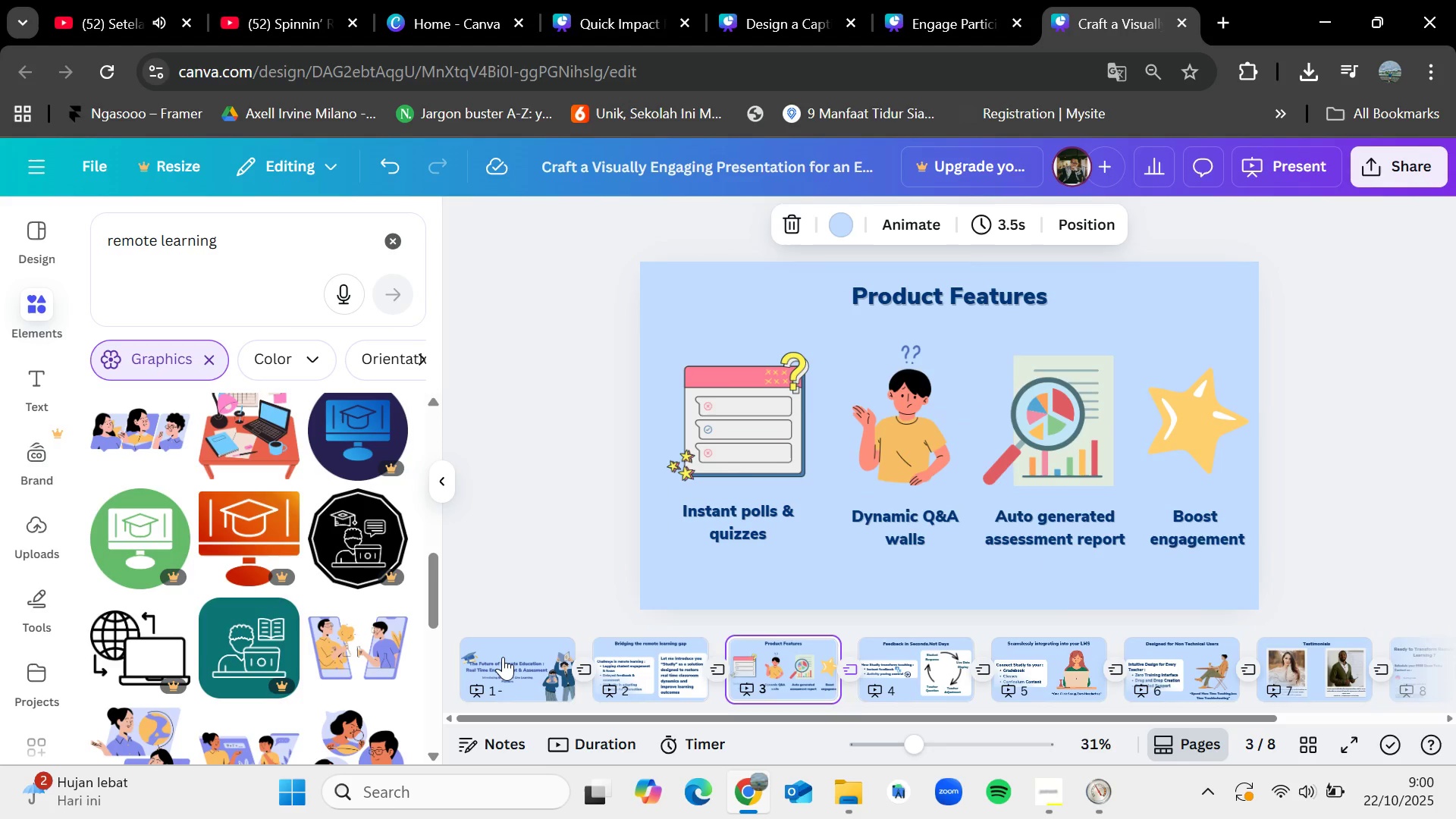 
key(ArrowRight)
 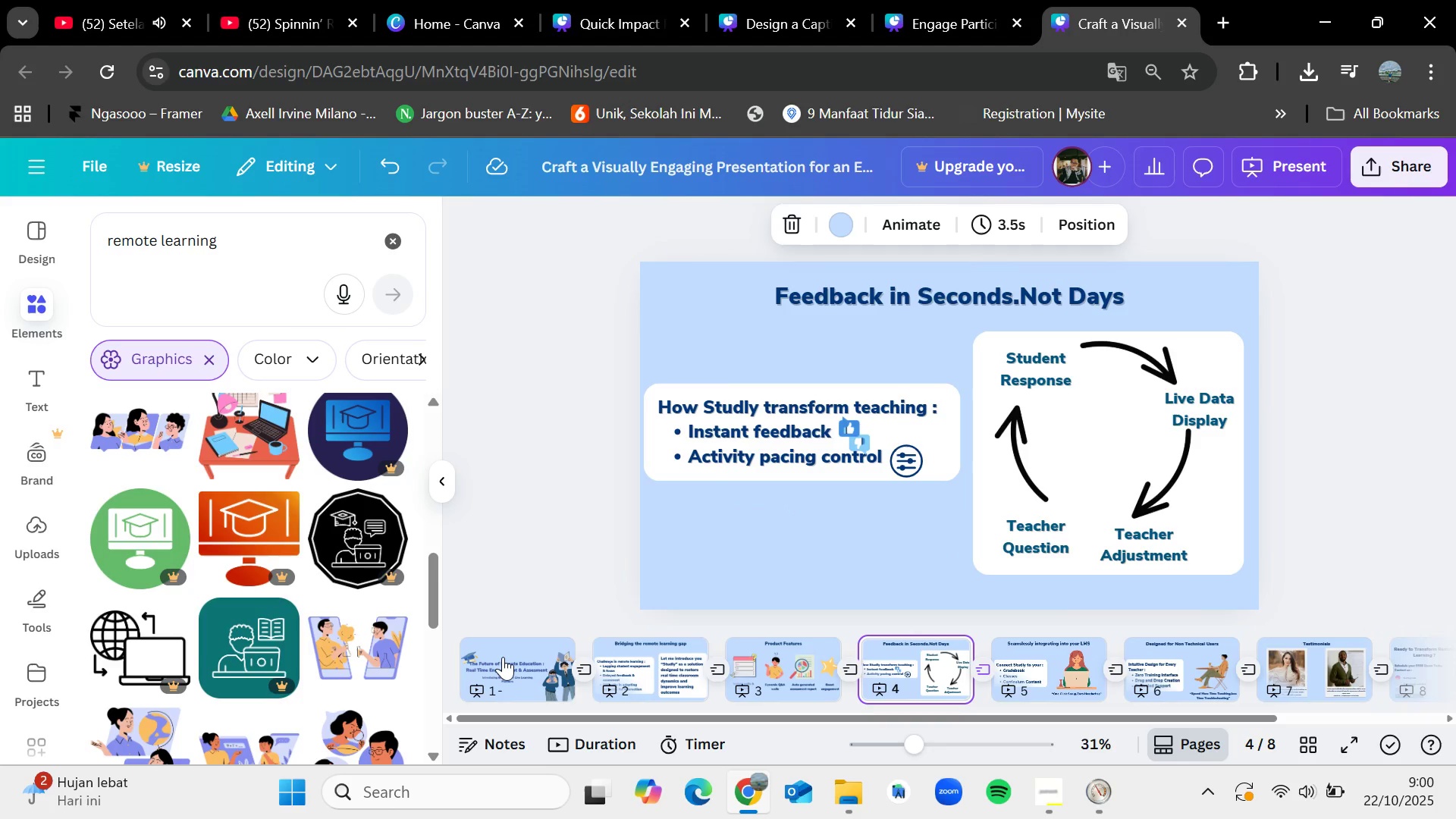 
key(ArrowRight)
 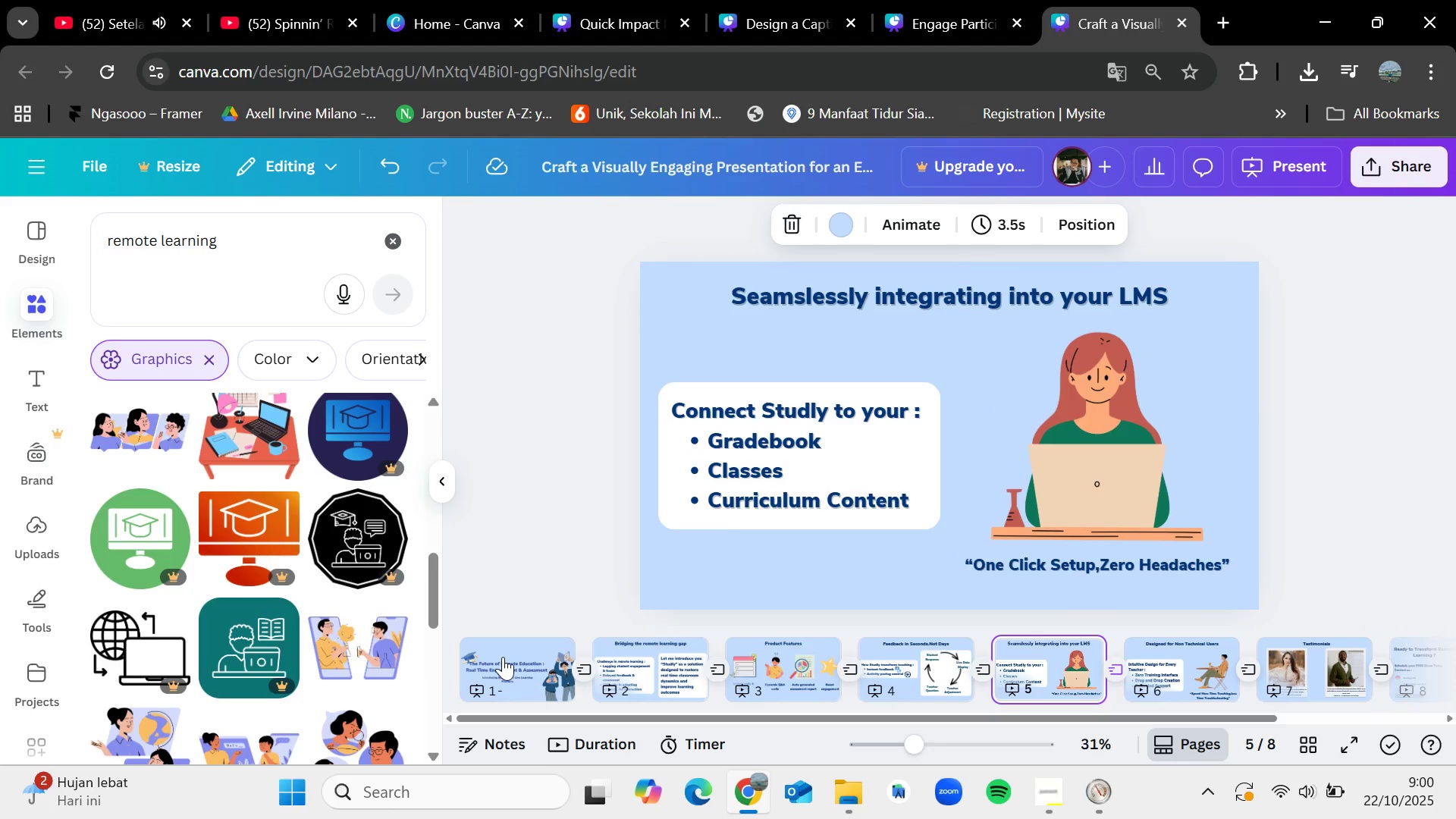 
key(ArrowRight)
 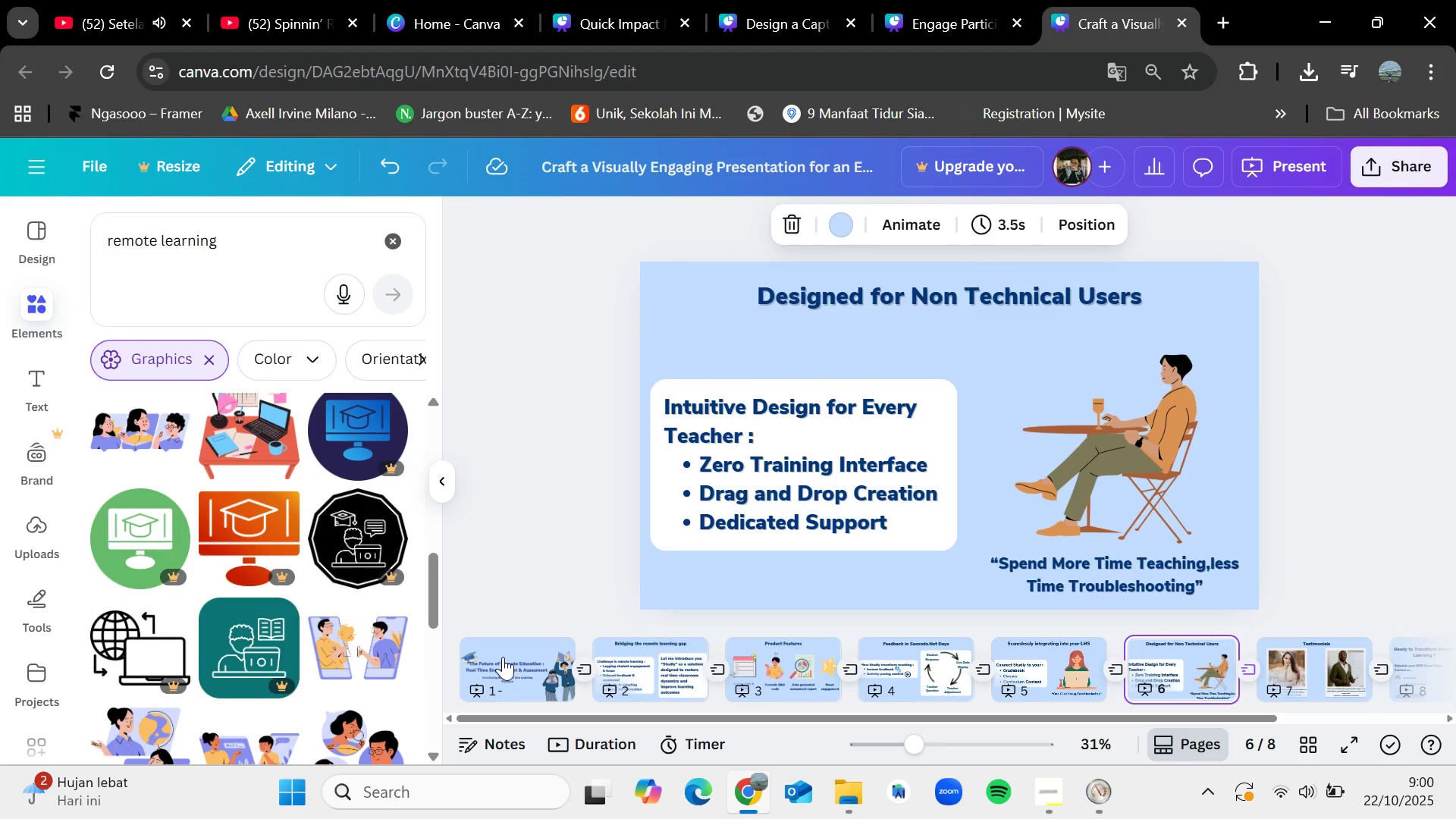 
wait(10.85)
 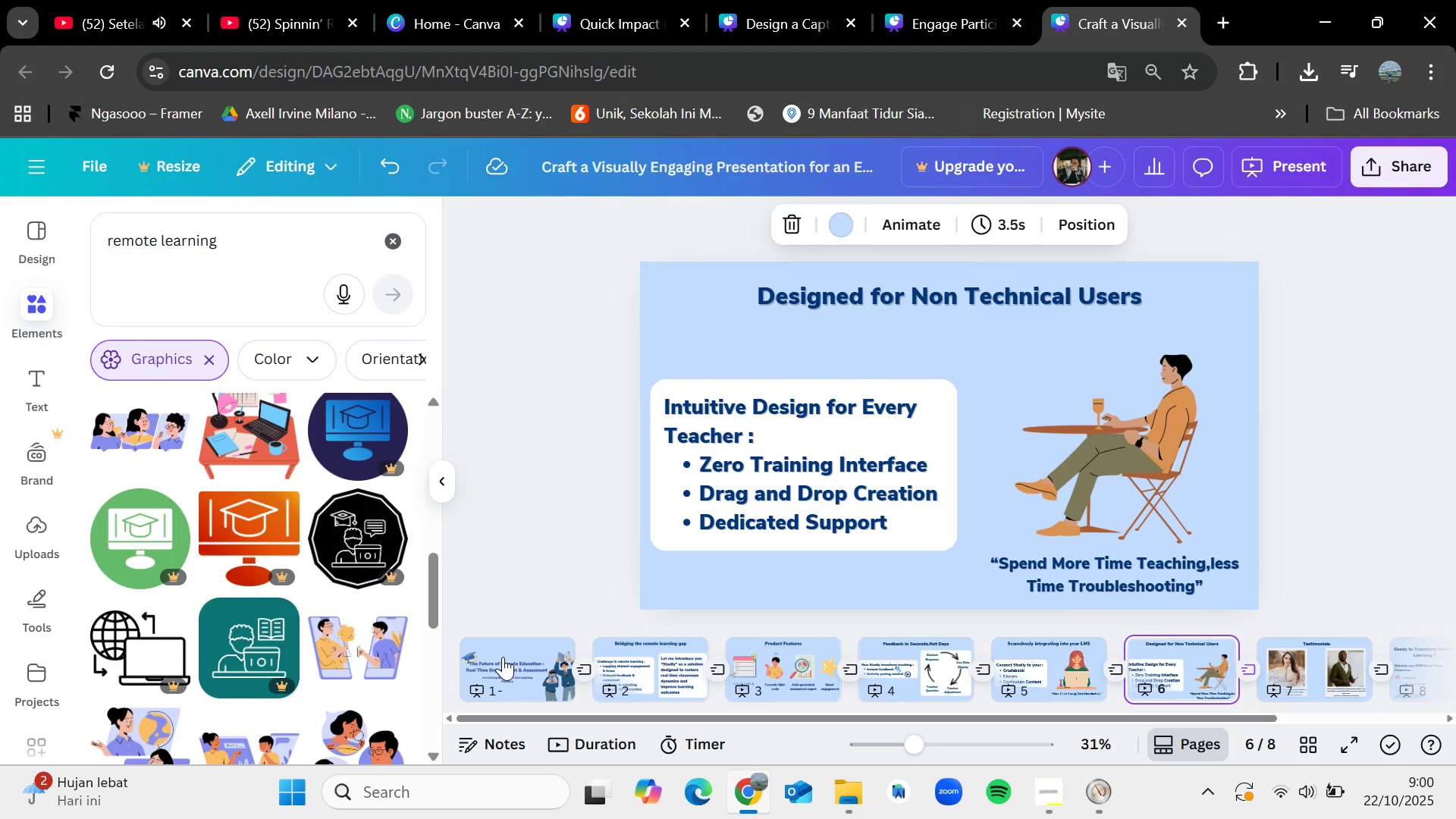 
key(ArrowRight)
 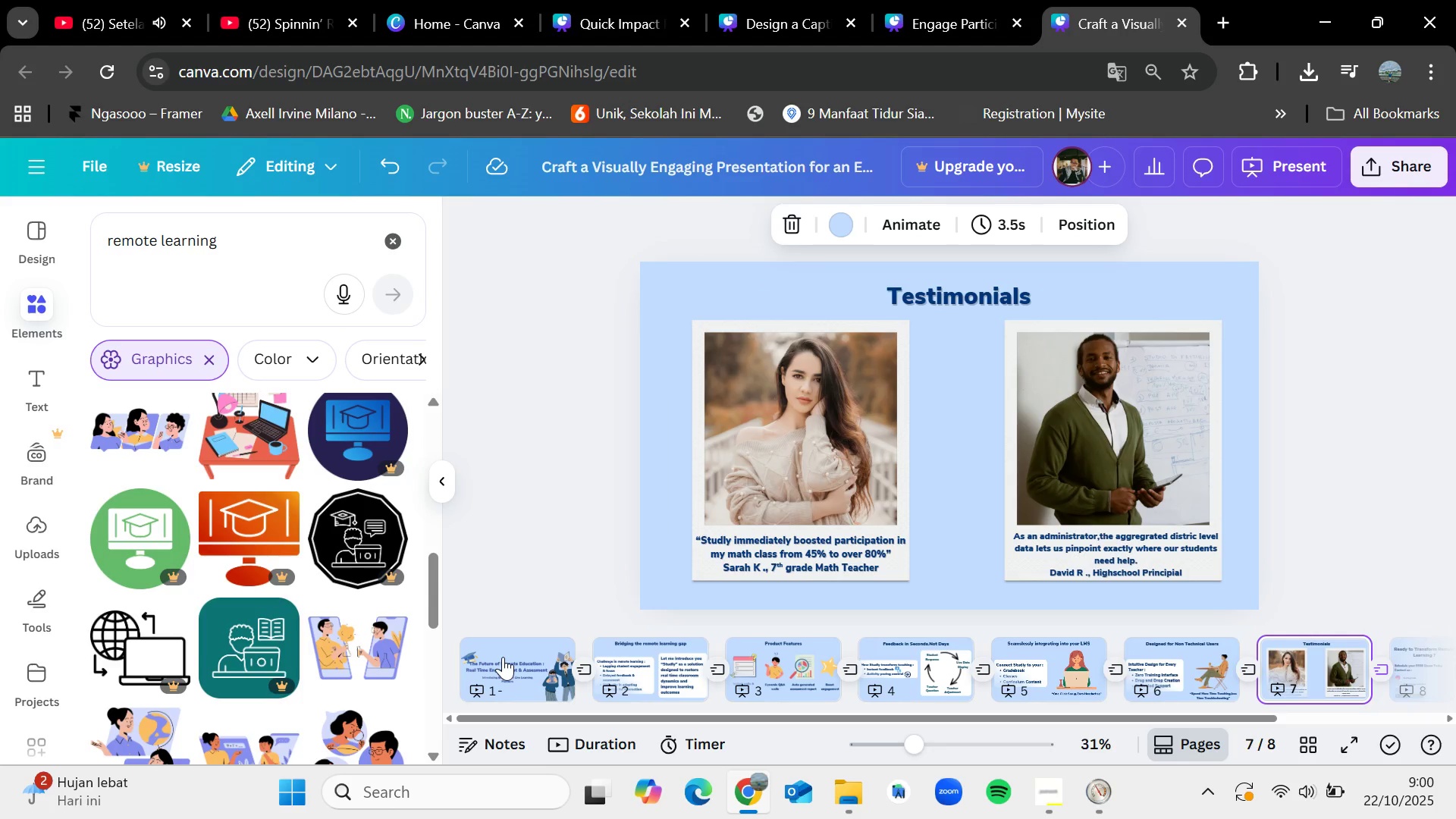 
key(ArrowRight)
 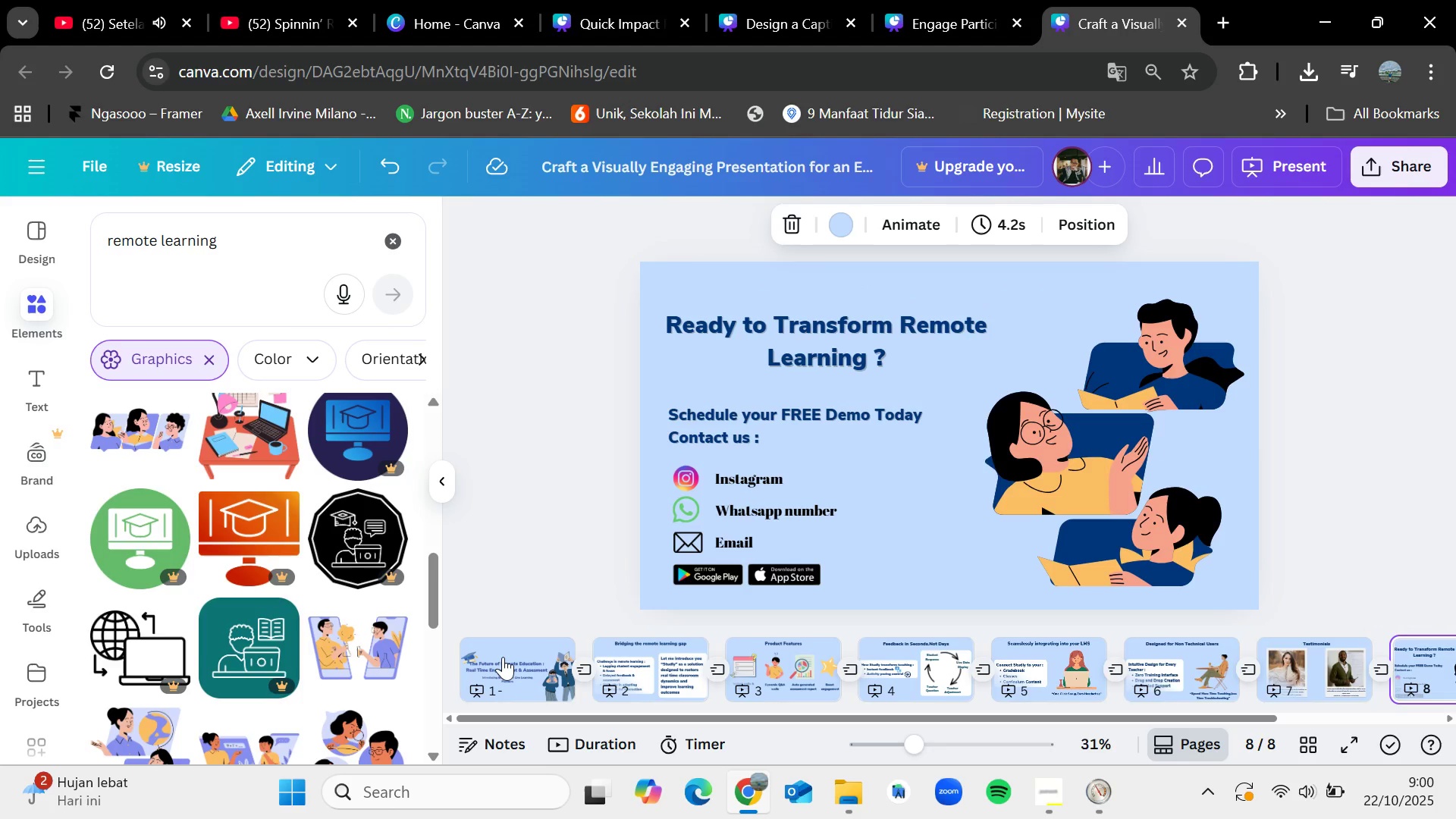 
key(ArrowLeft)
 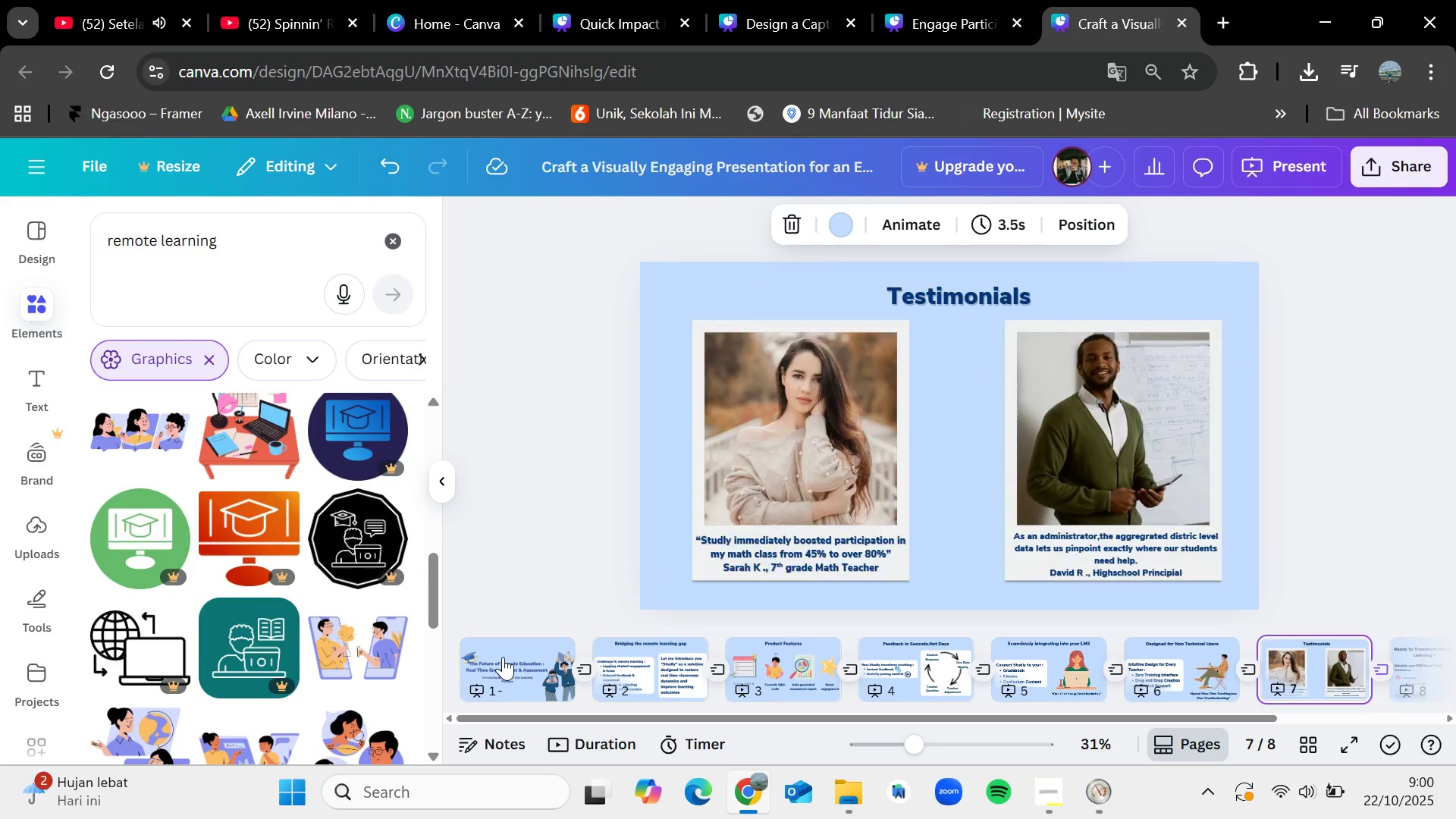 
key(ArrowLeft)
 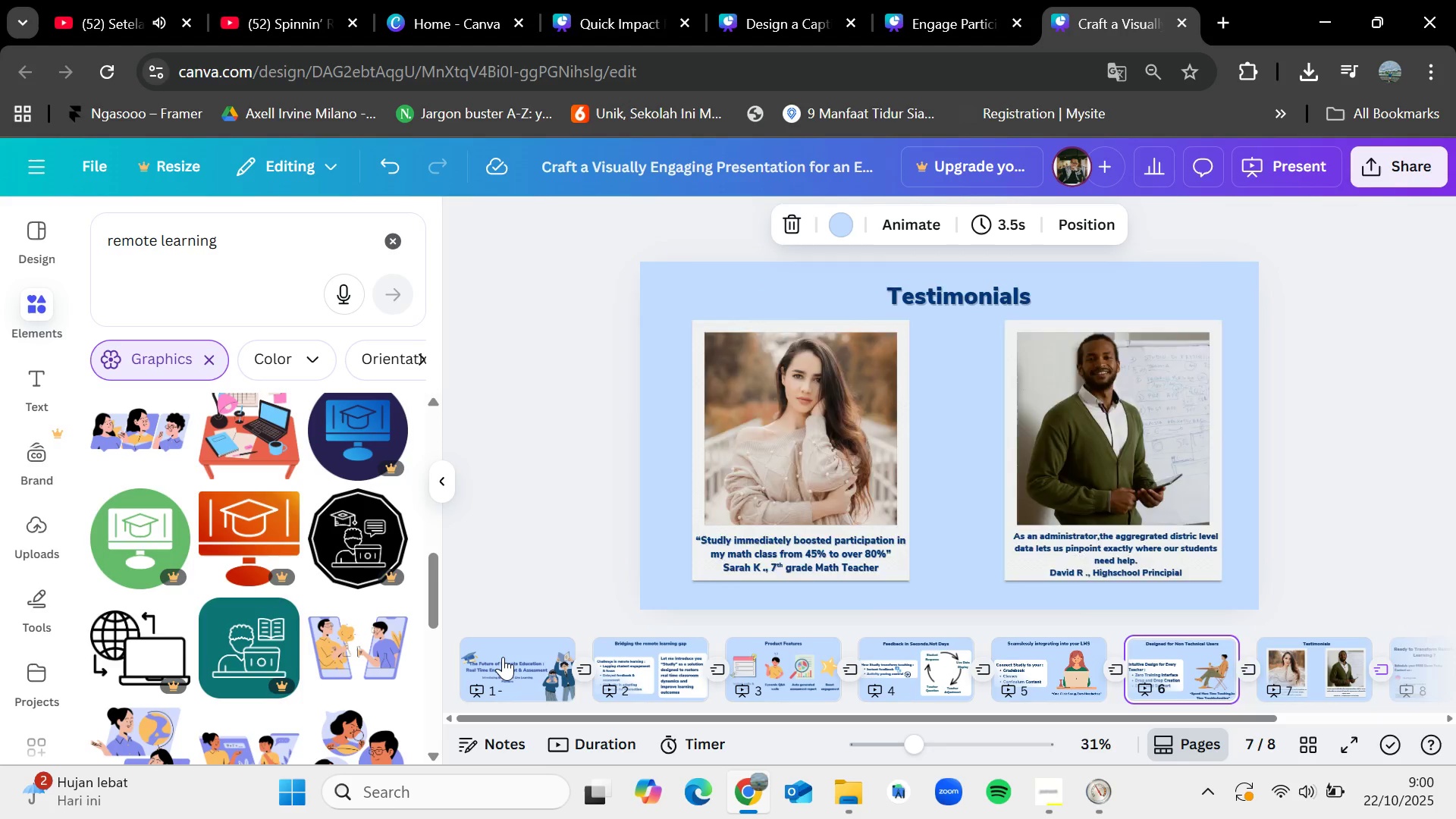 
key(ArrowLeft)
 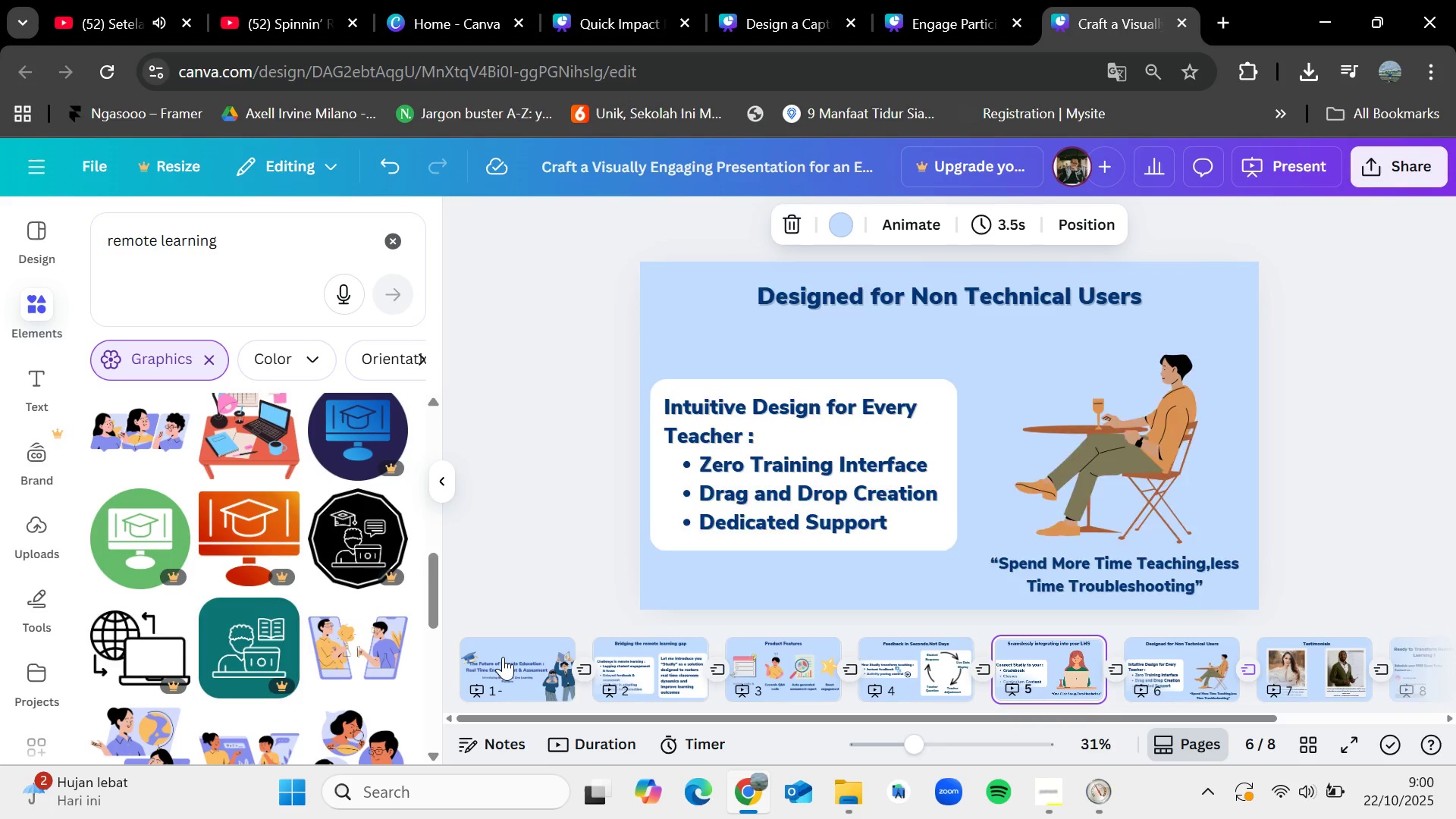 
key(ArrowLeft)
 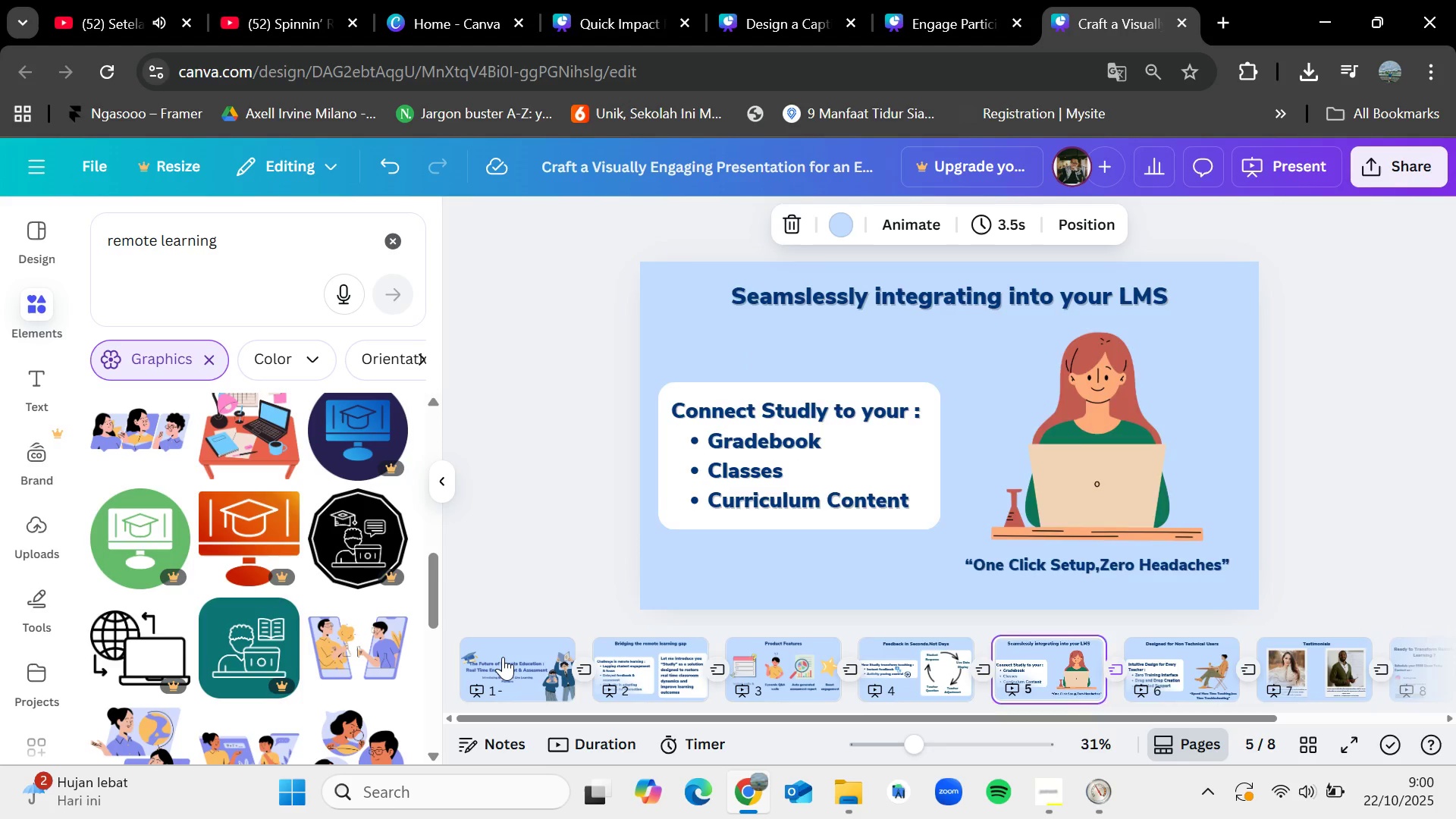 
key(ArrowLeft)
 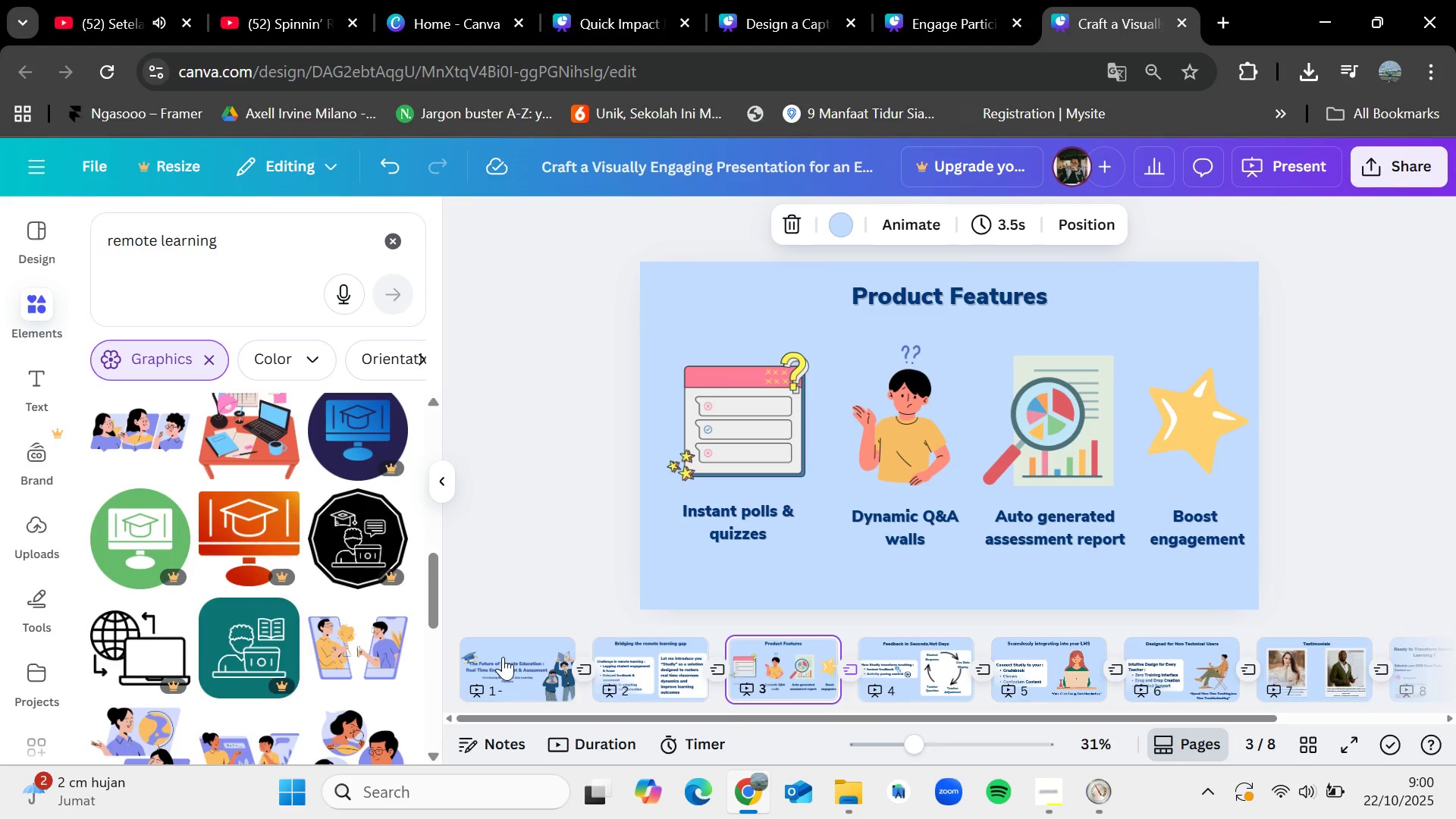 
key(ArrowLeft)
 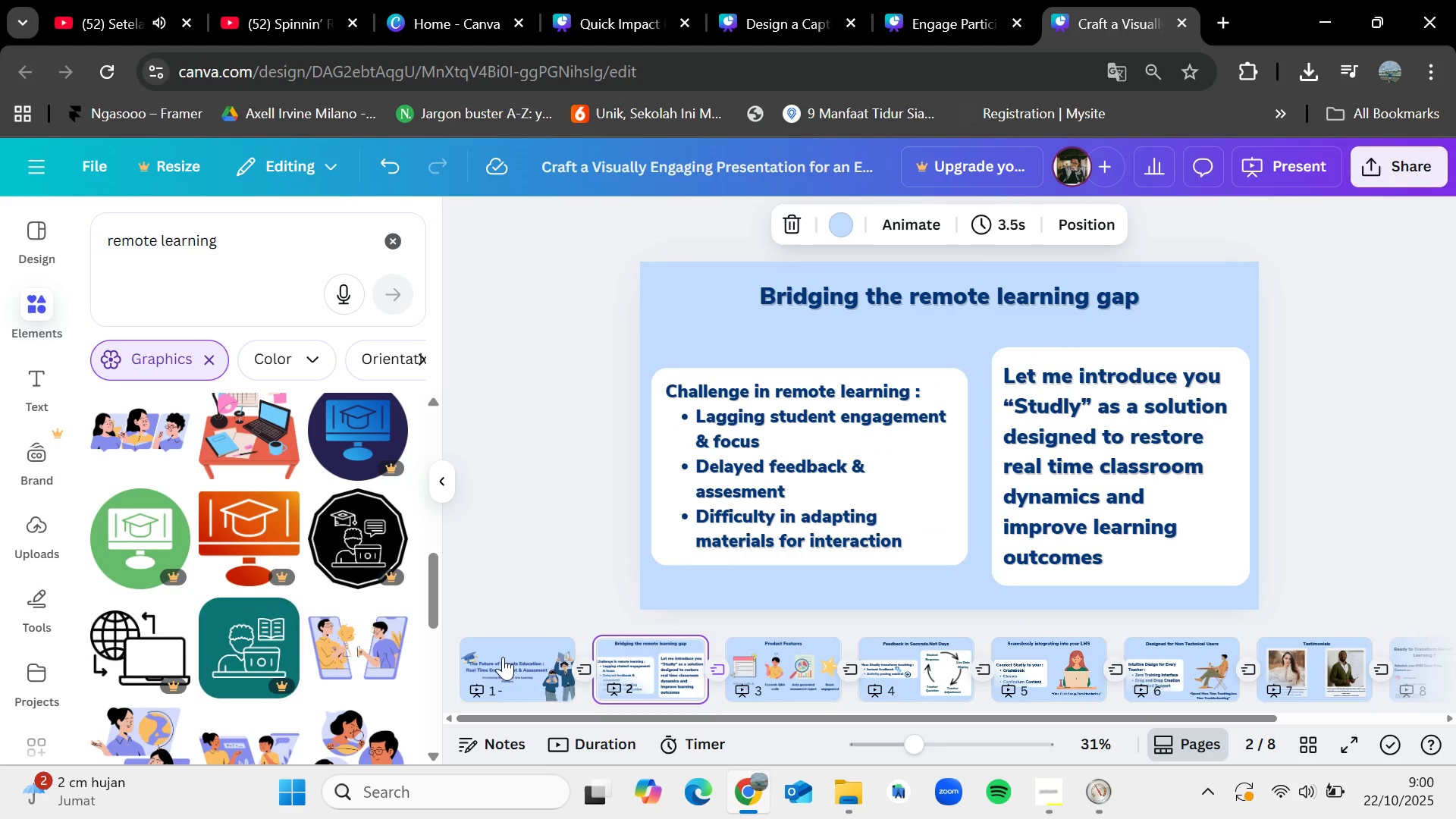 
key(ArrowLeft)
 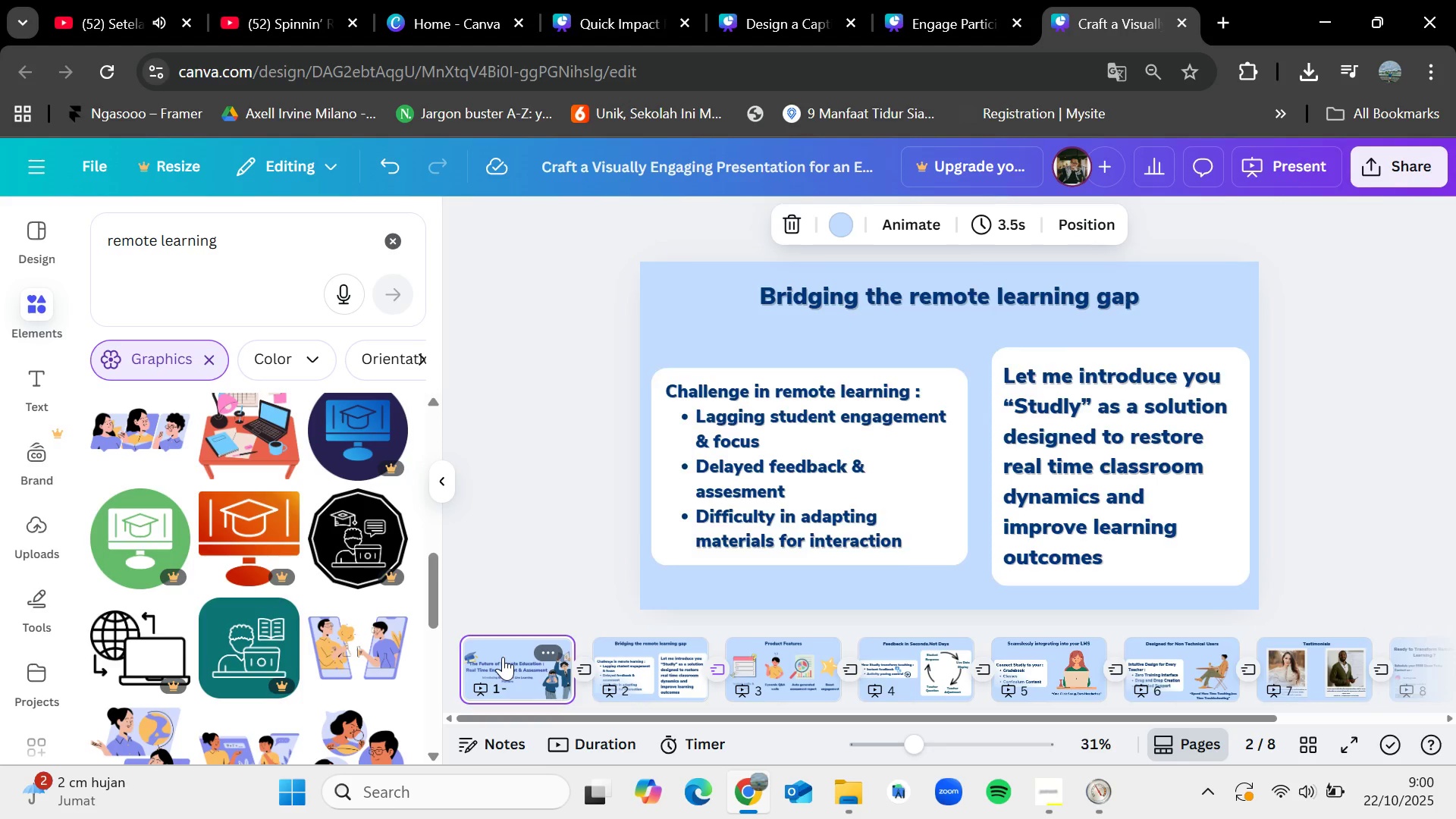 
key(ArrowRight)
 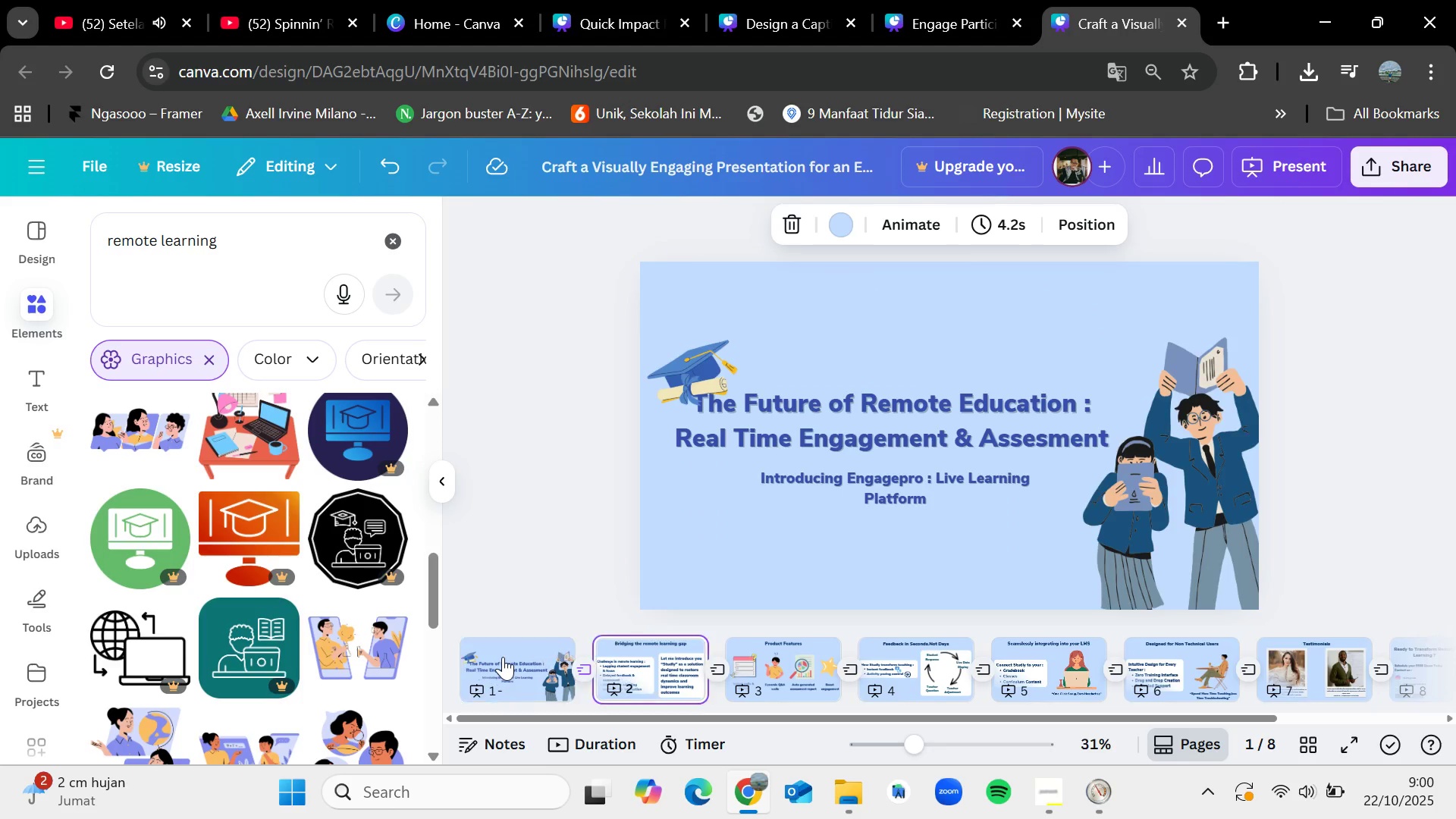 
key(ArrowRight)
 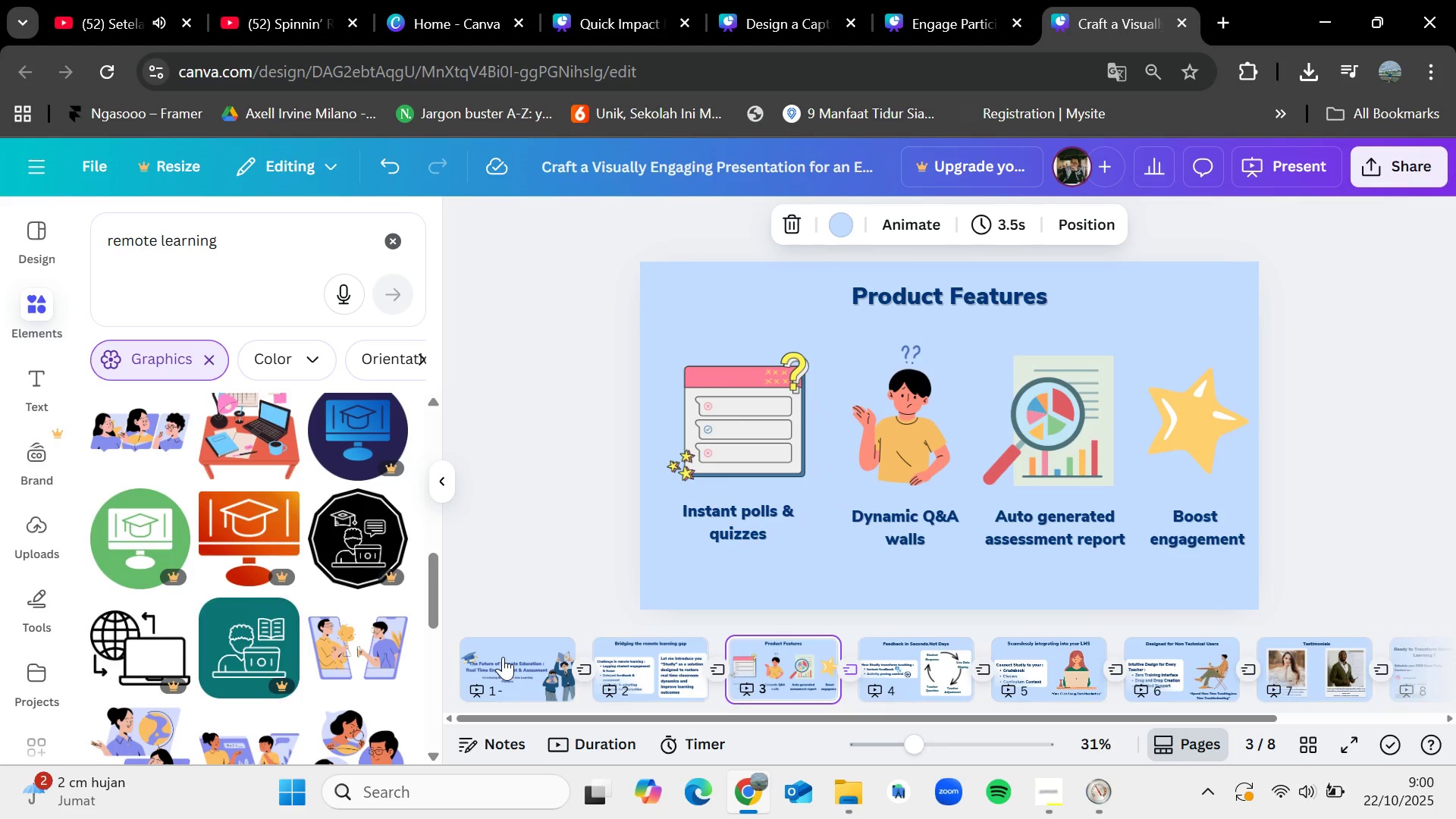 
key(ArrowLeft)
 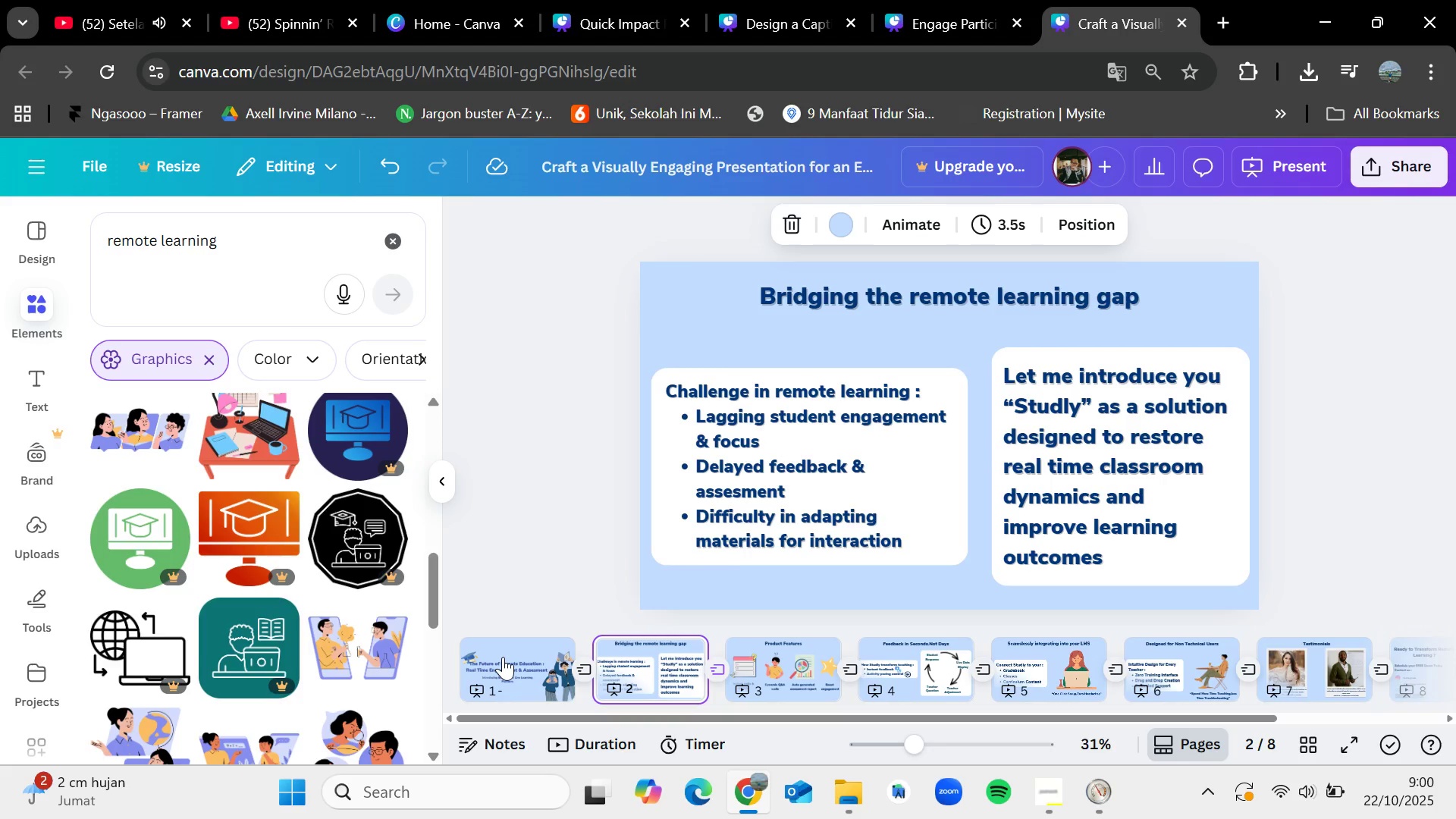 
key(ArrowLeft)
 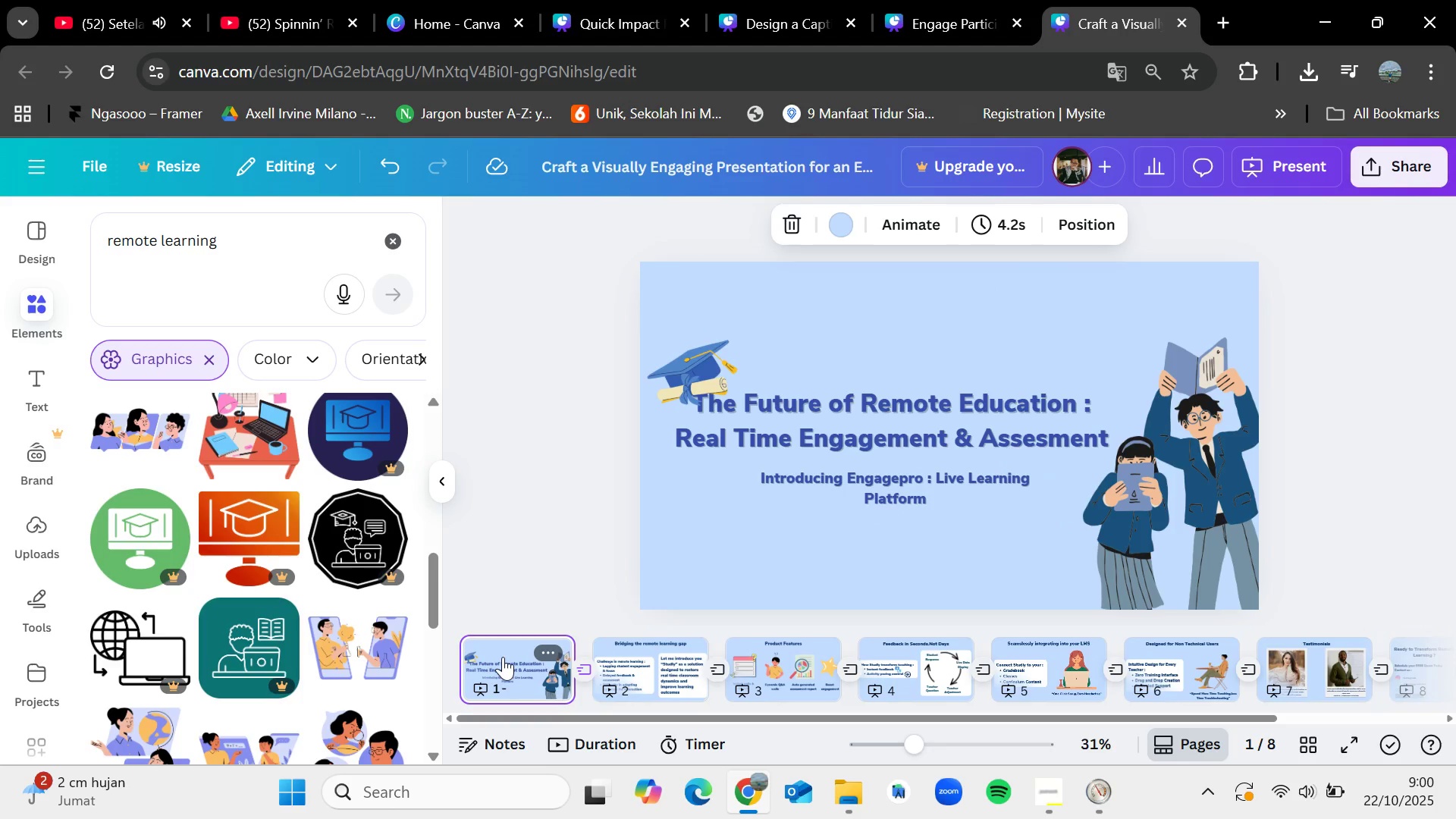 
key(ArrowLeft)
 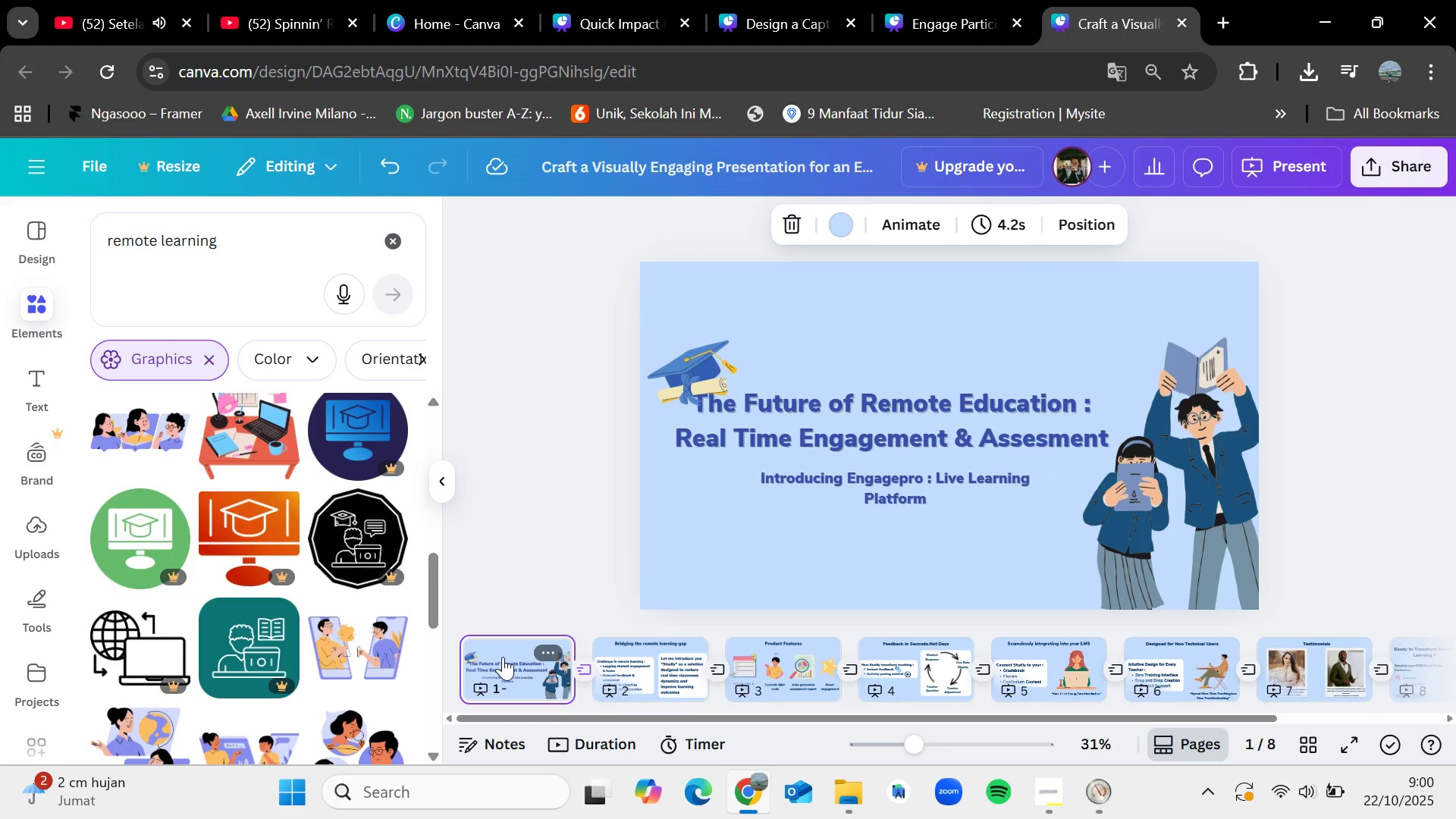 
key(ArrowRight)
 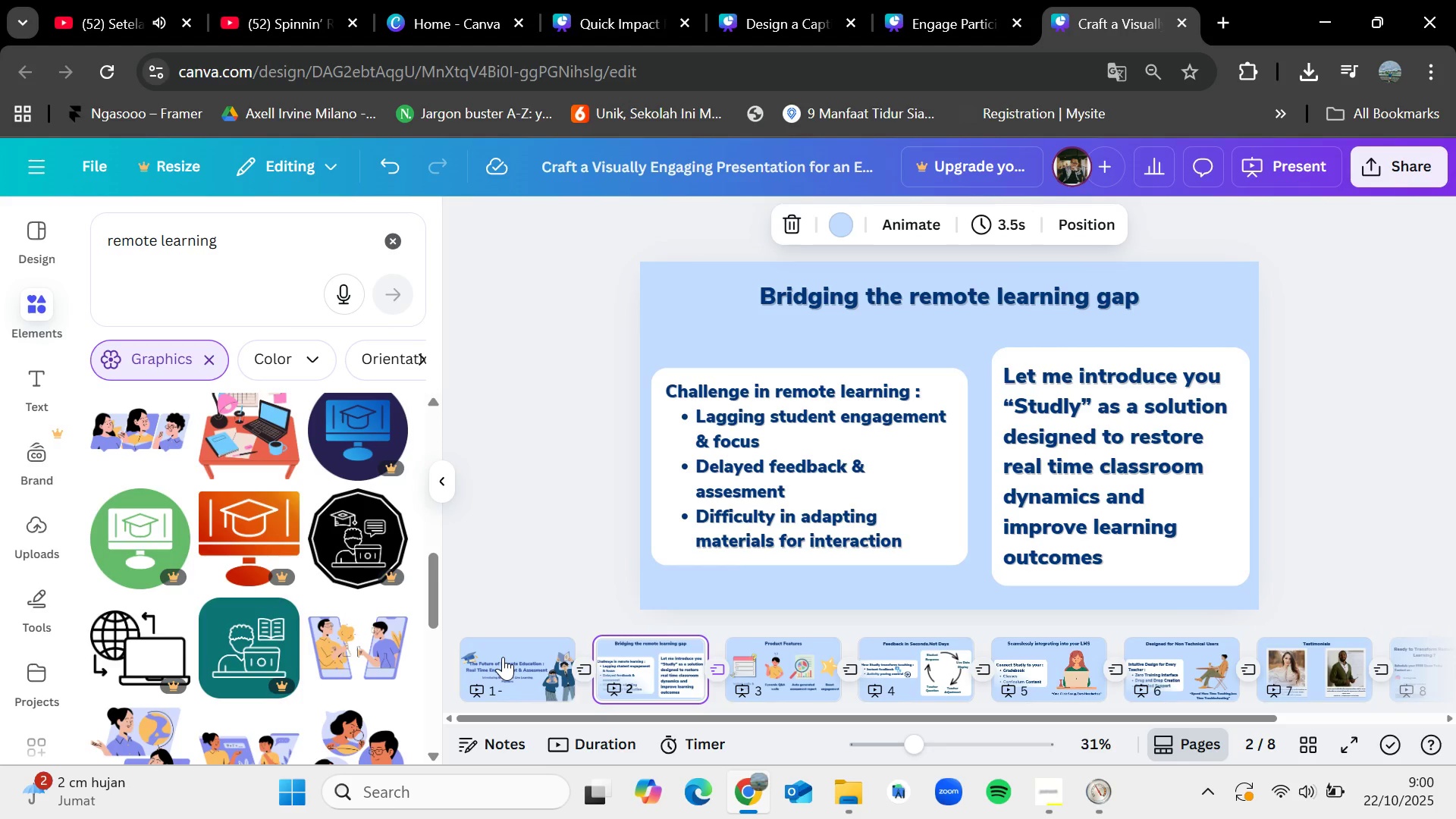 
key(ArrowLeft)
 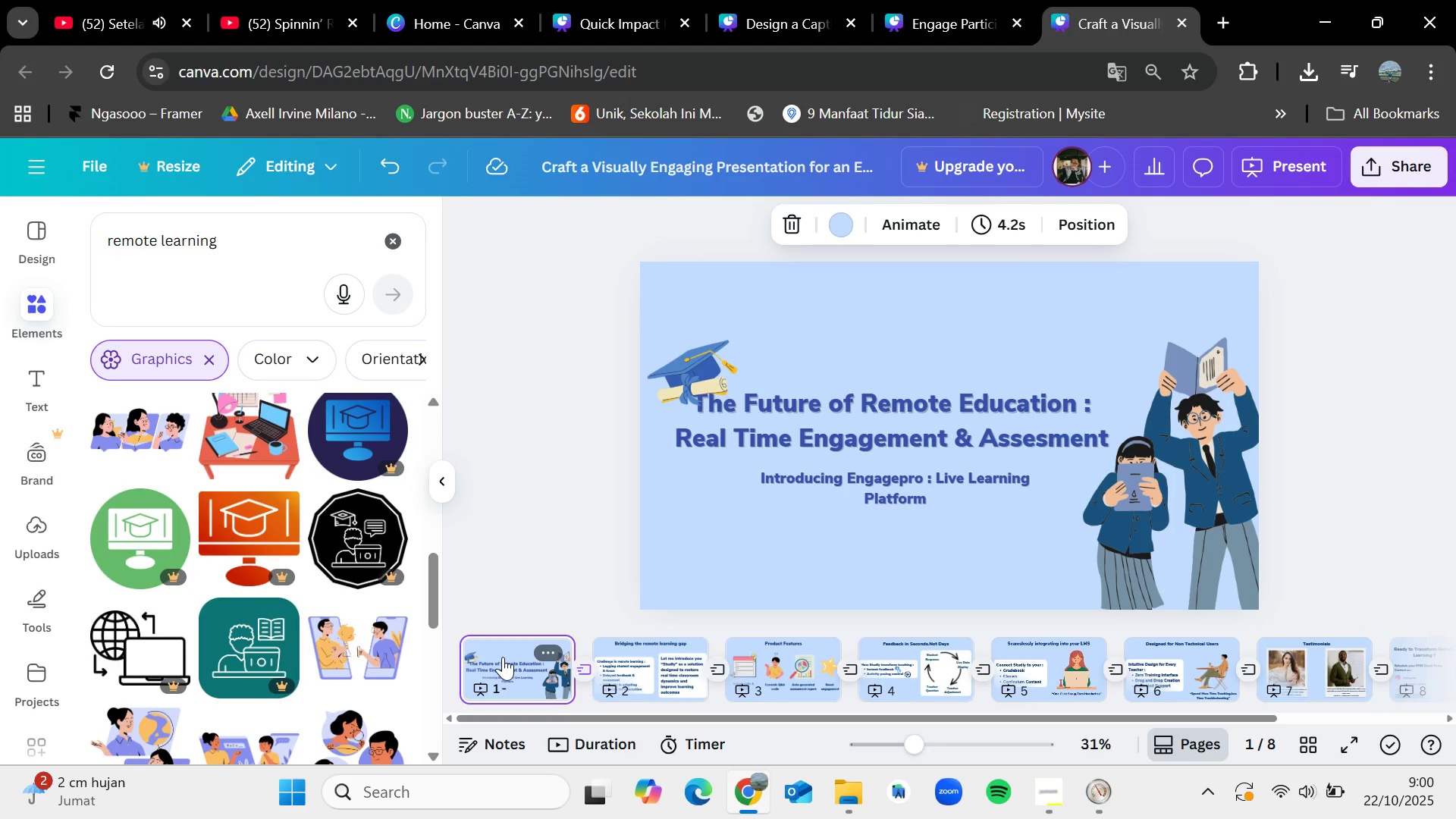 
wait(5.15)
 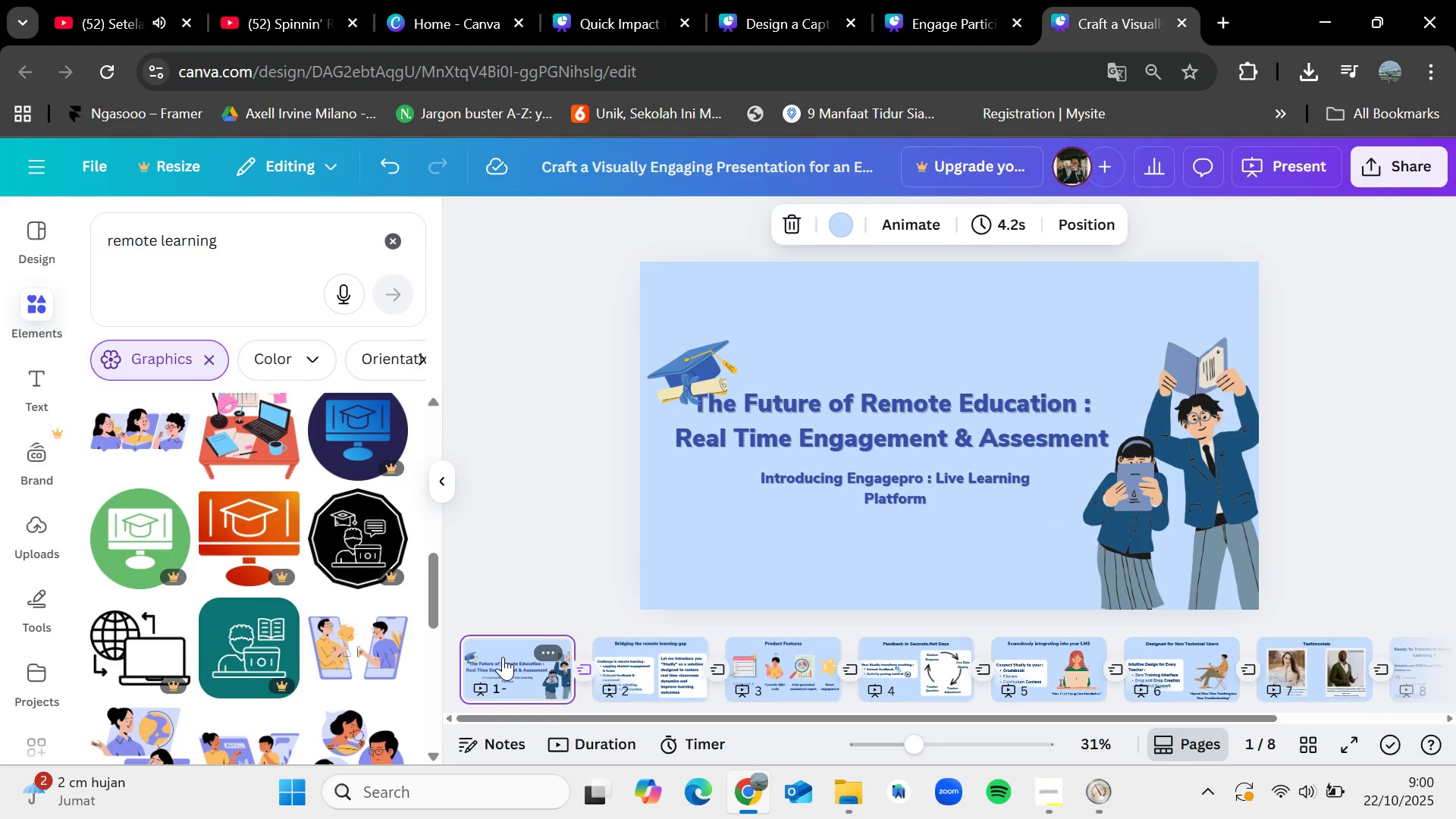 
key(ArrowLeft)
 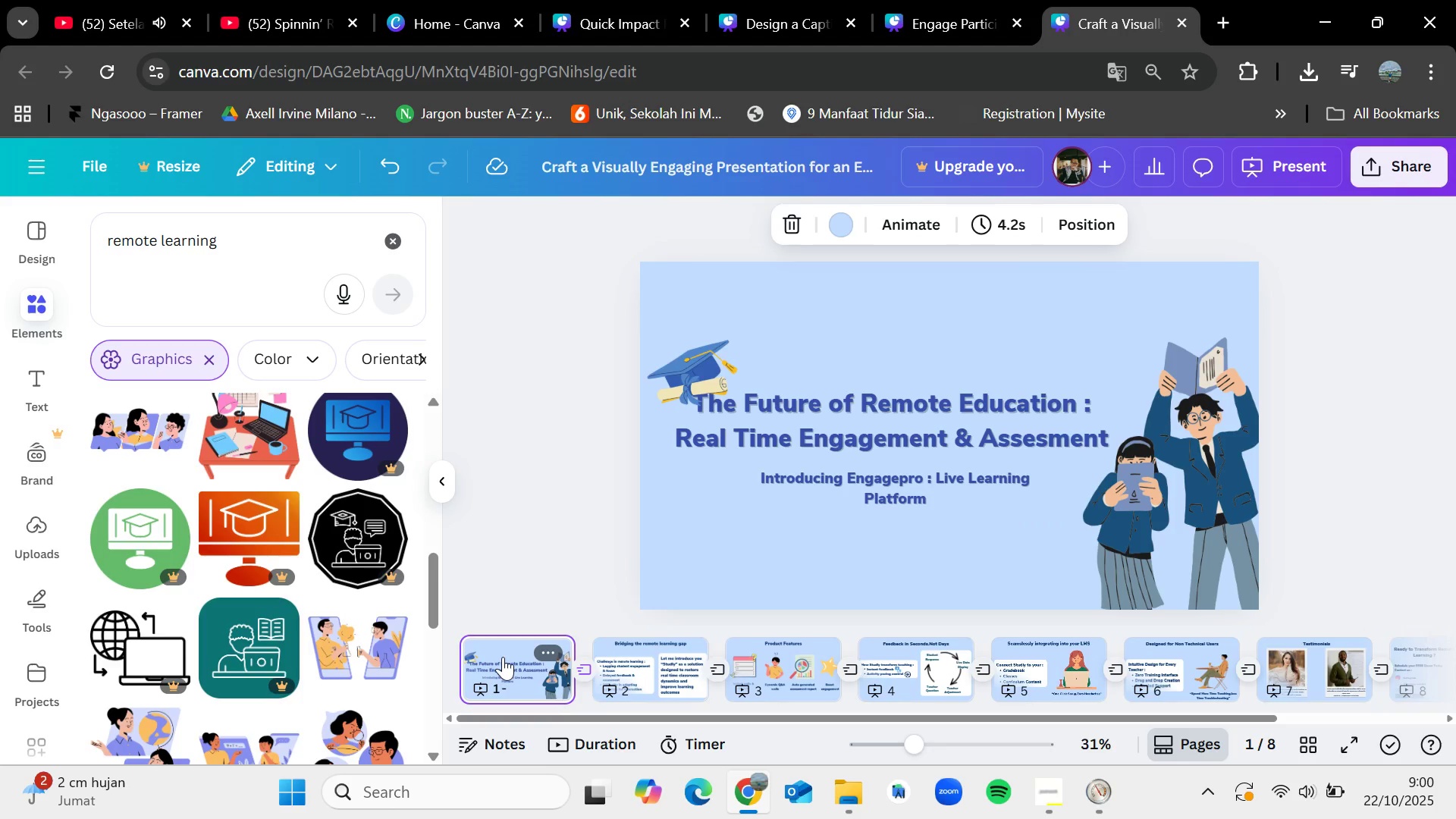 
key(ArrowLeft)
 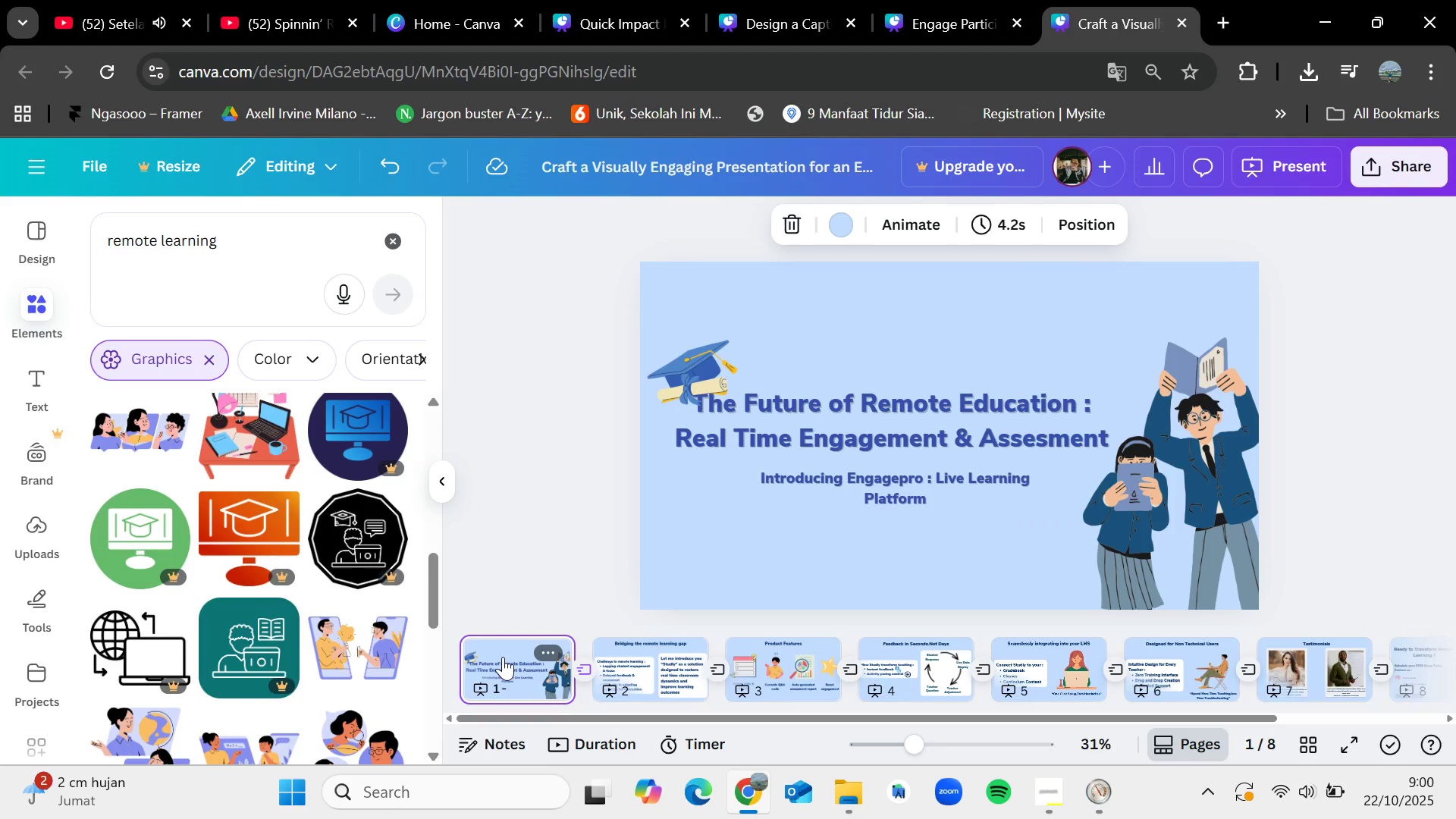 
key(ArrowRight)
 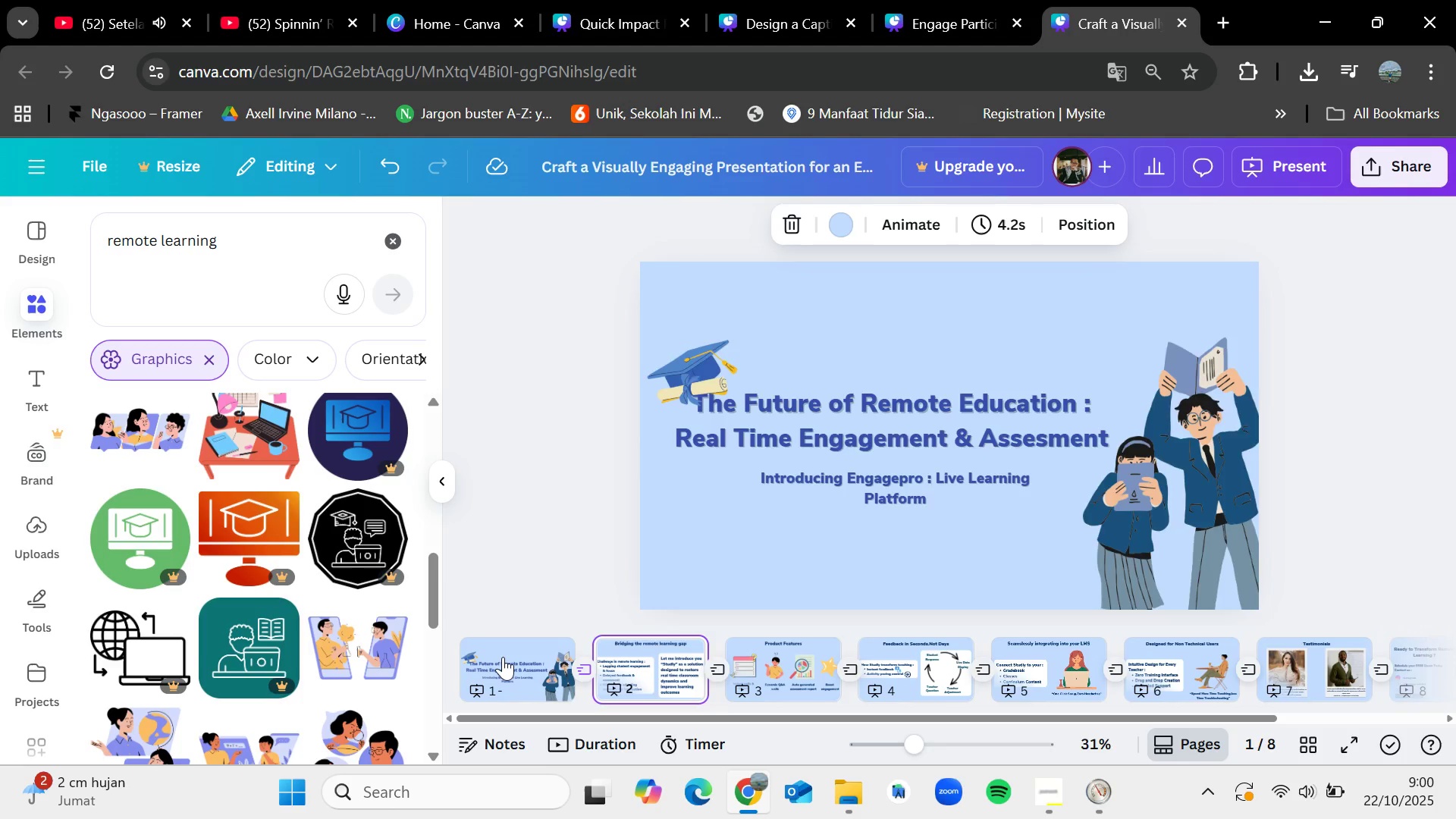 
key(ArrowRight)
 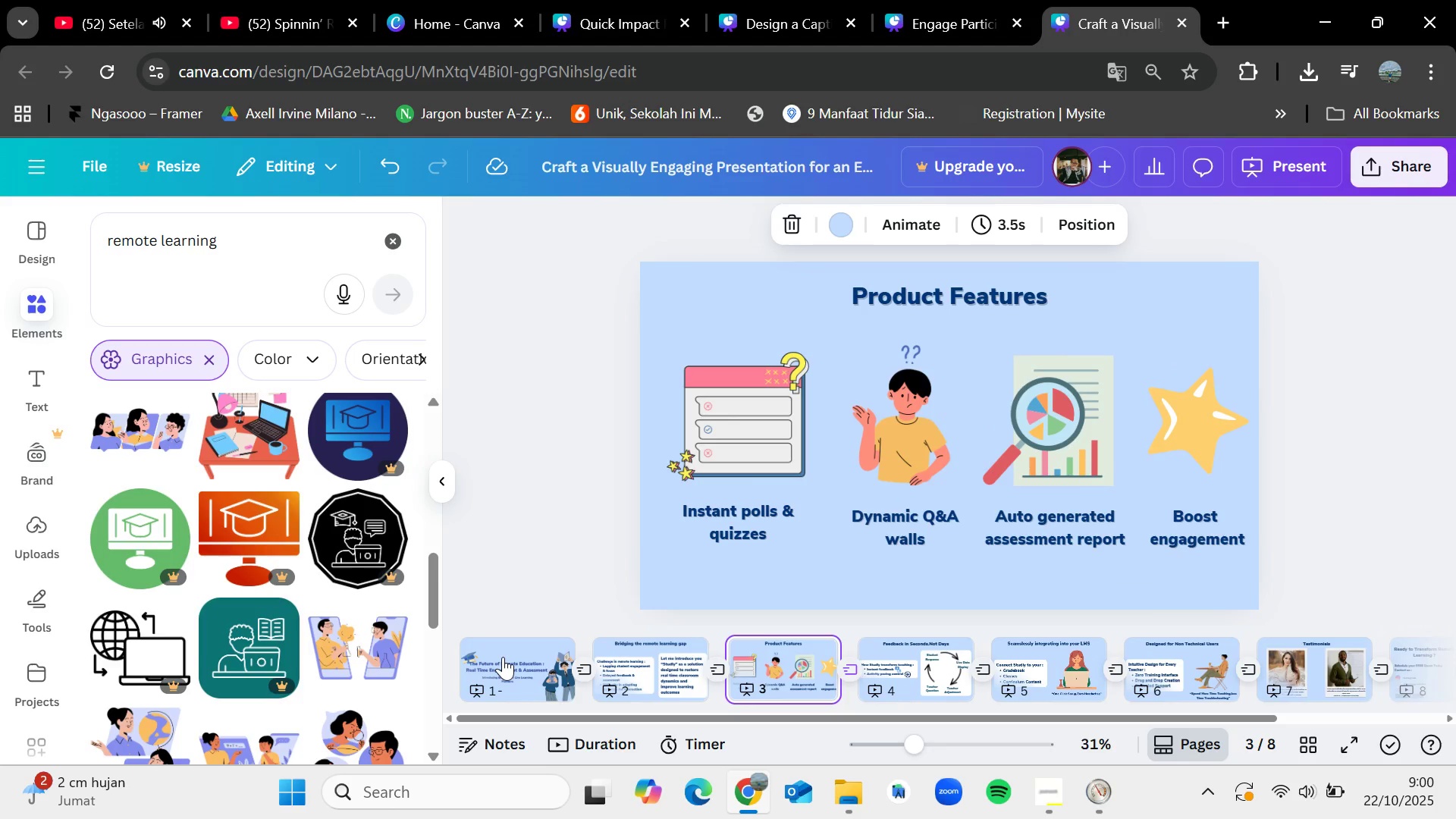 
key(ArrowRight)
 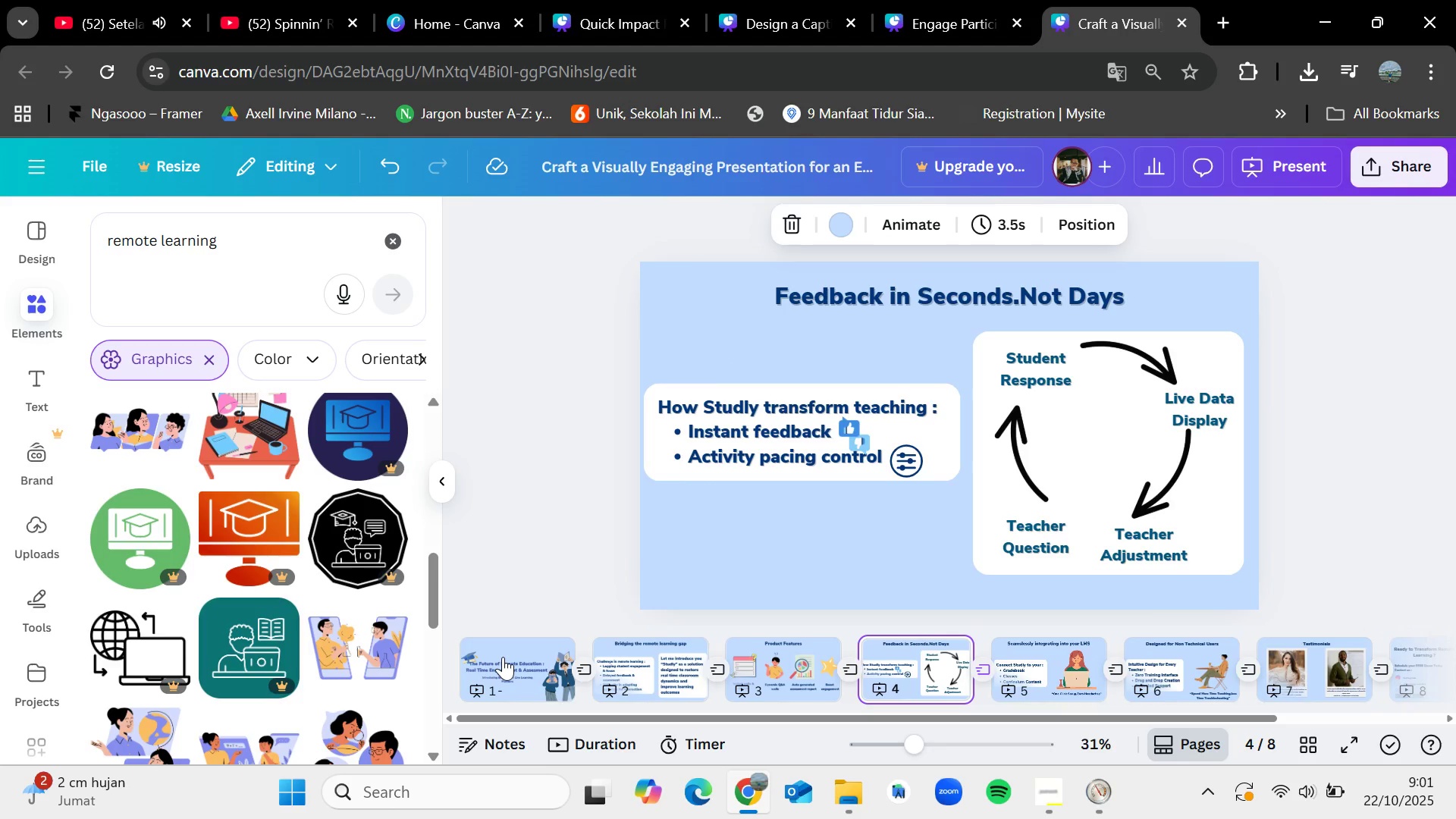 
wait(6.7)
 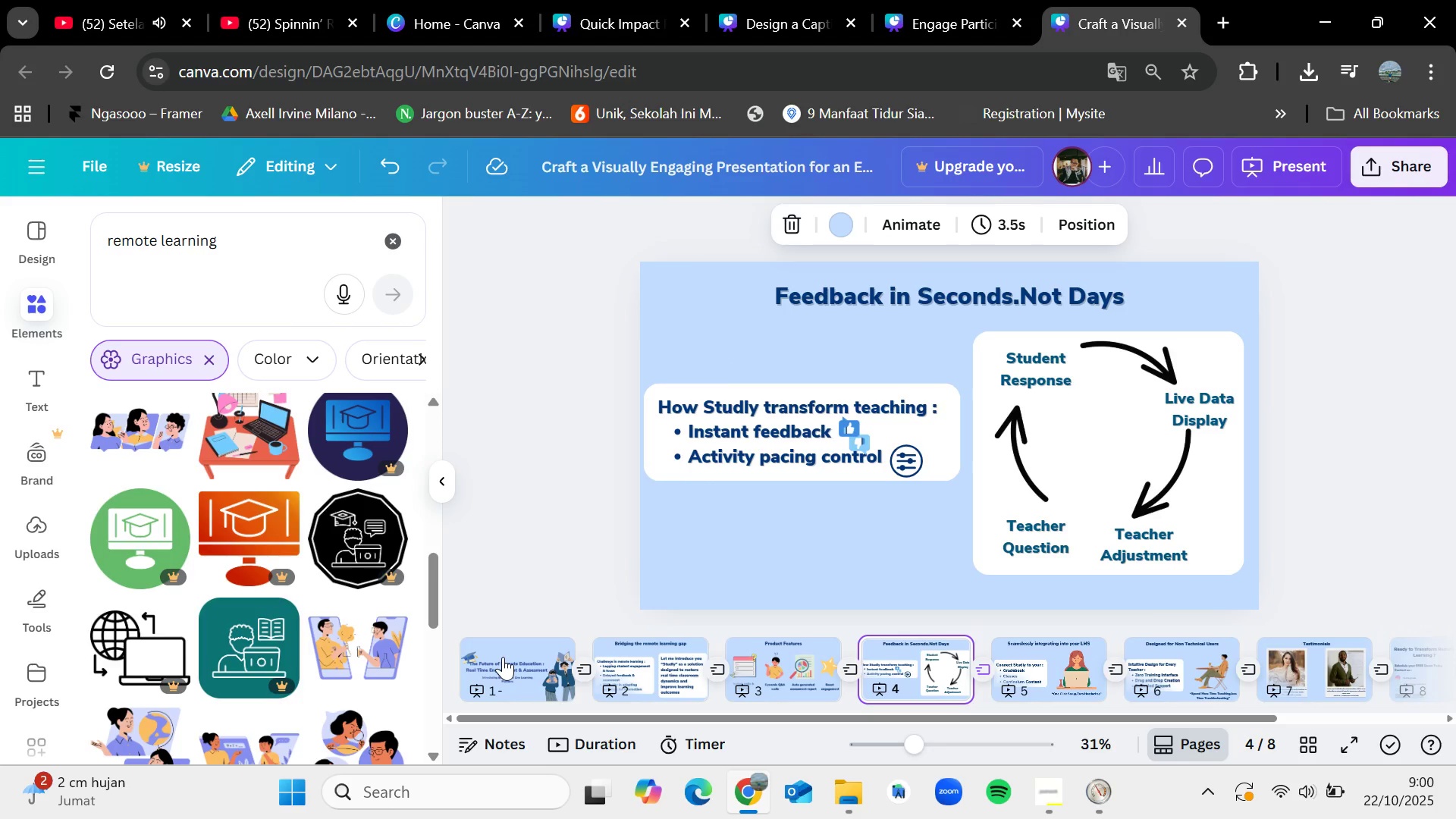 
key(ArrowLeft)
 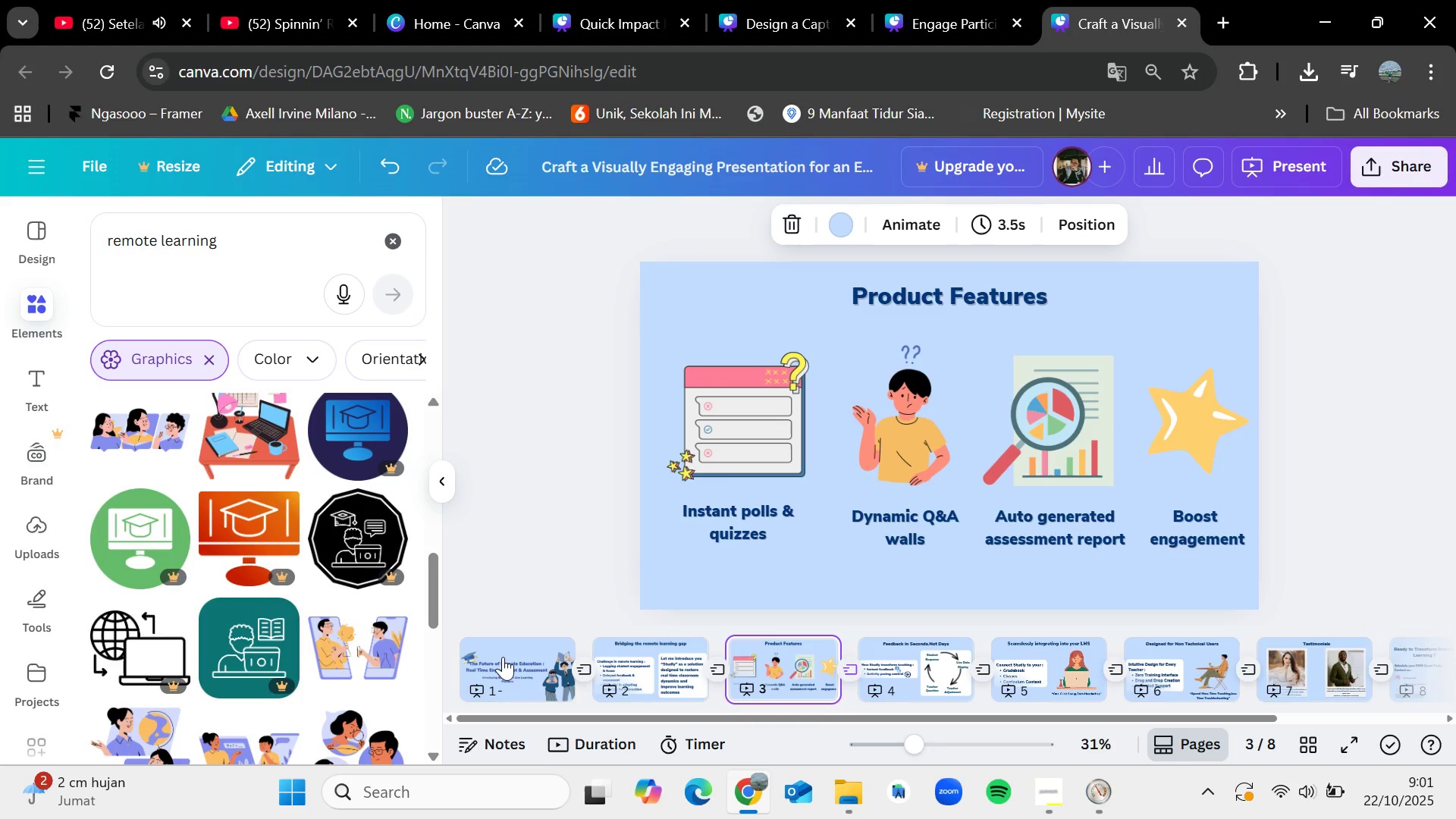 
key(ArrowRight)
 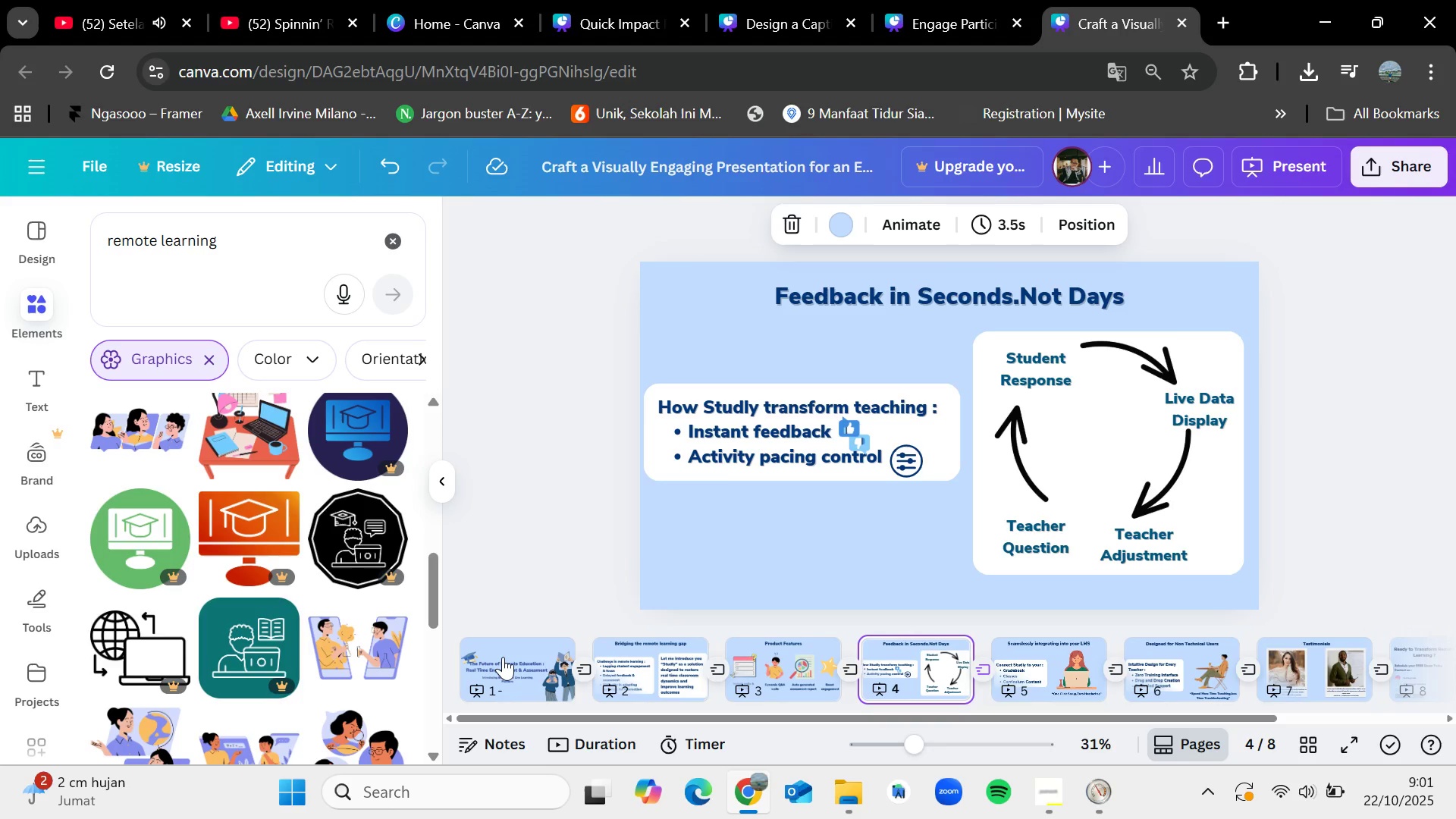 
key(ArrowLeft)
 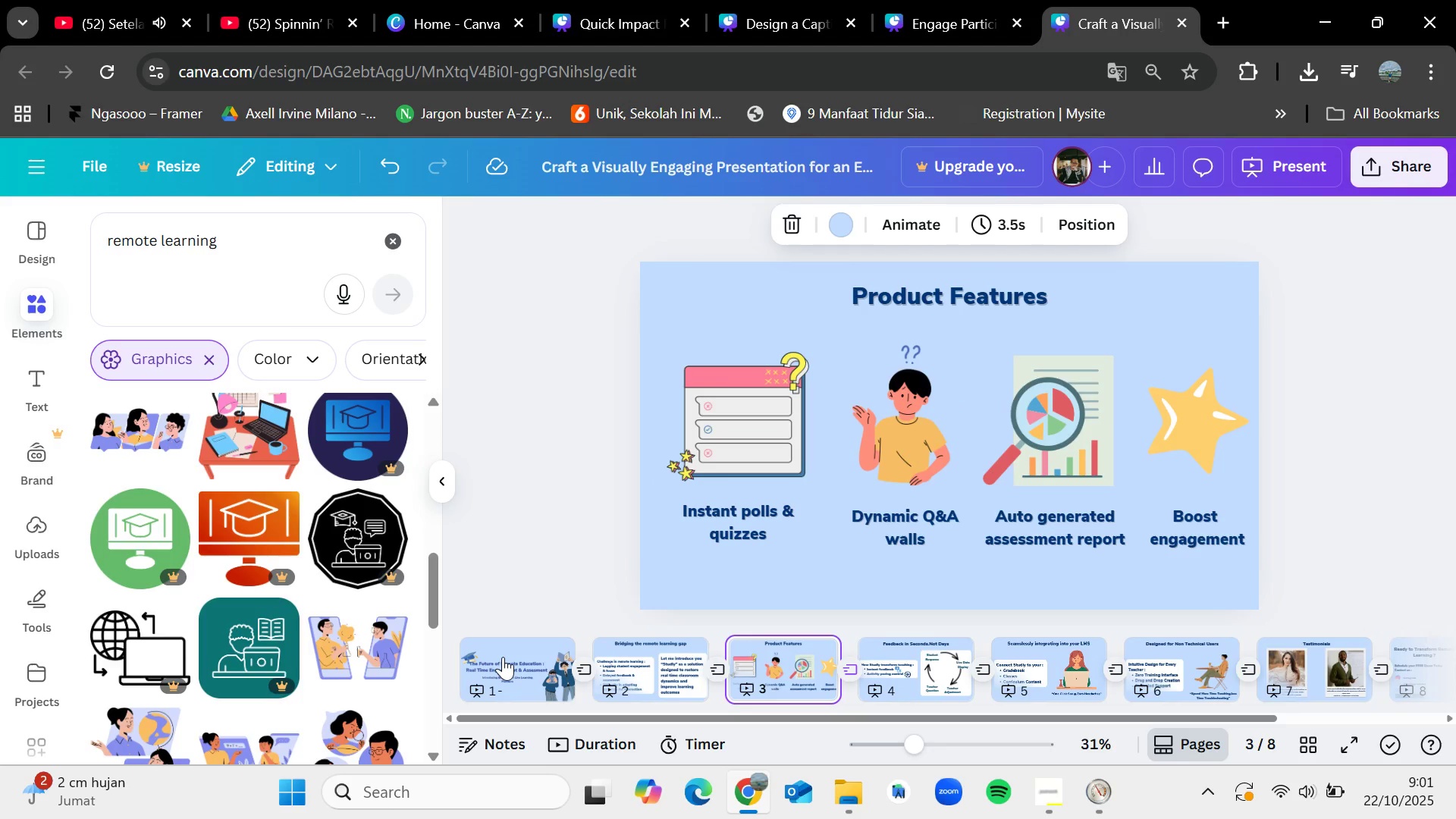 
wait(5.51)
 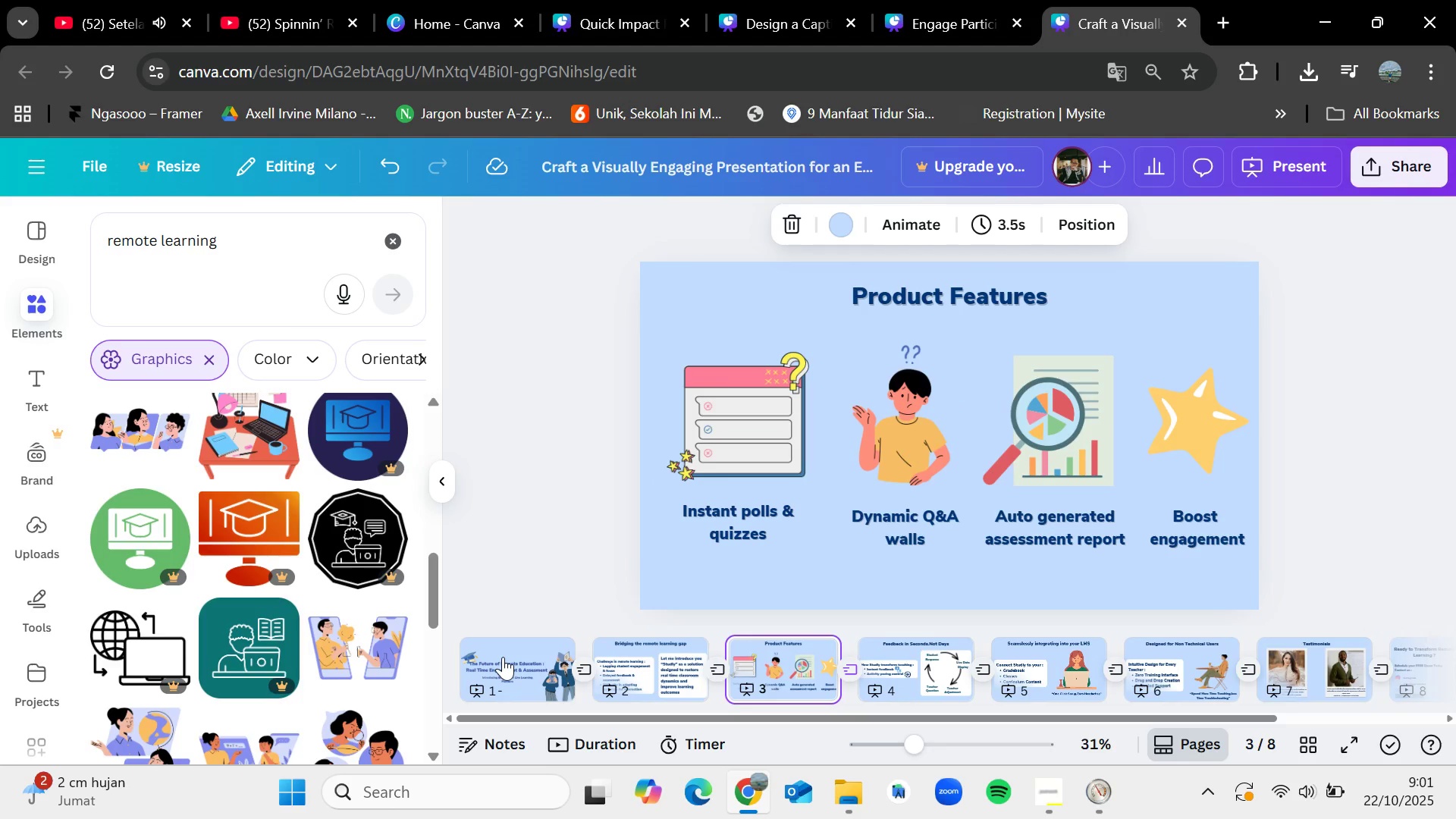 
key(ArrowRight)
 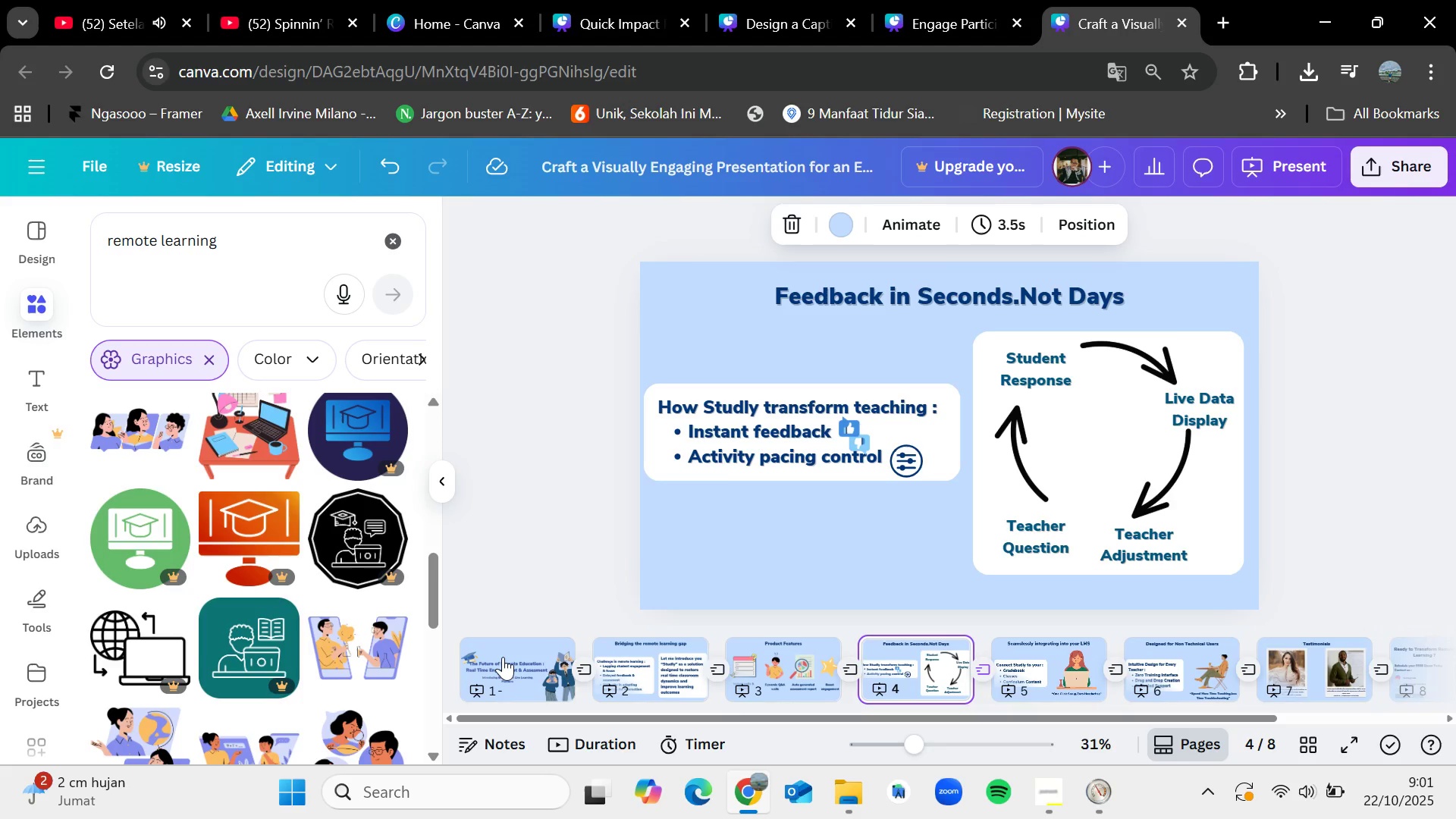 
key(ArrowLeft)
 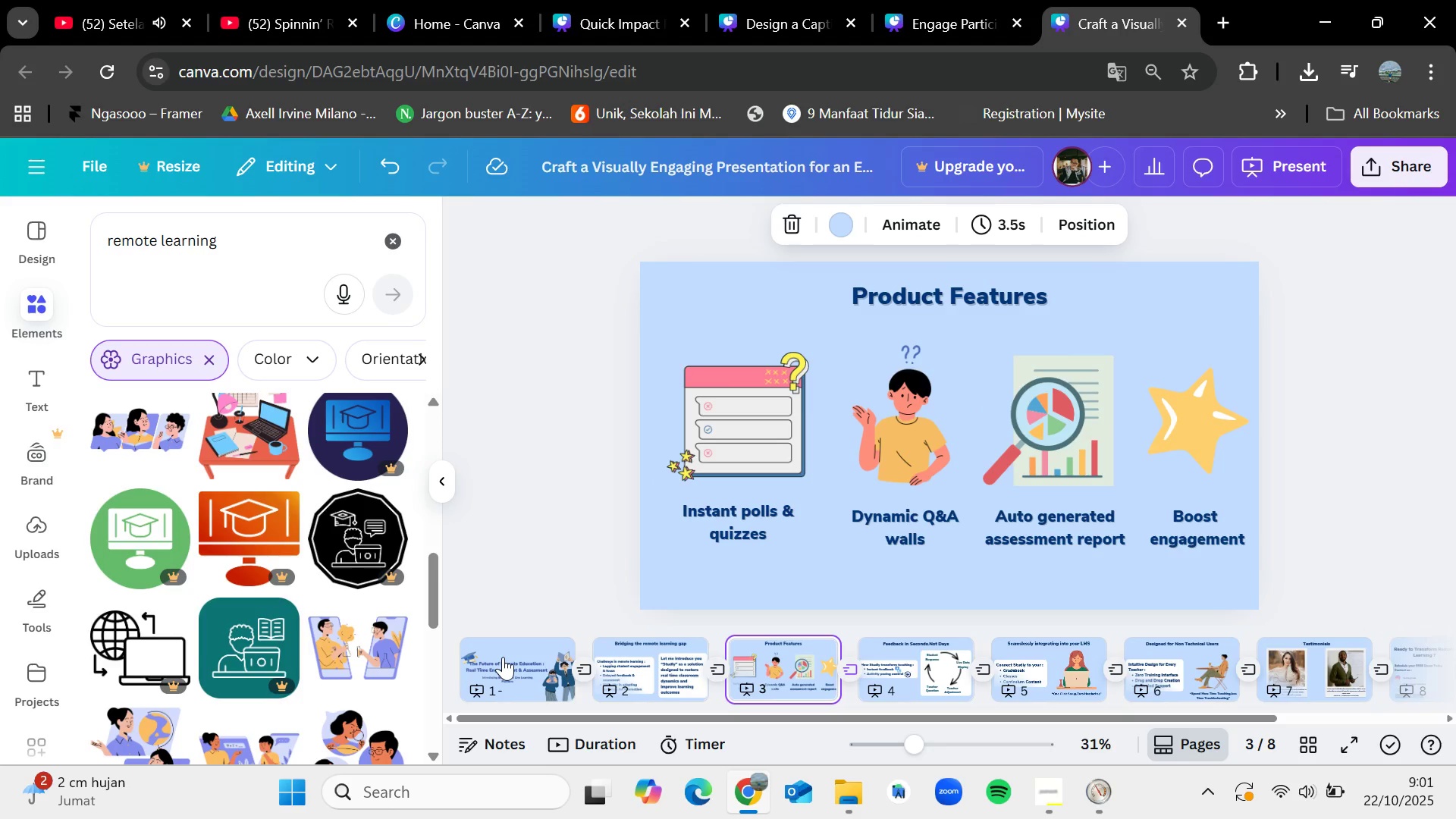 
key(ArrowLeft)
 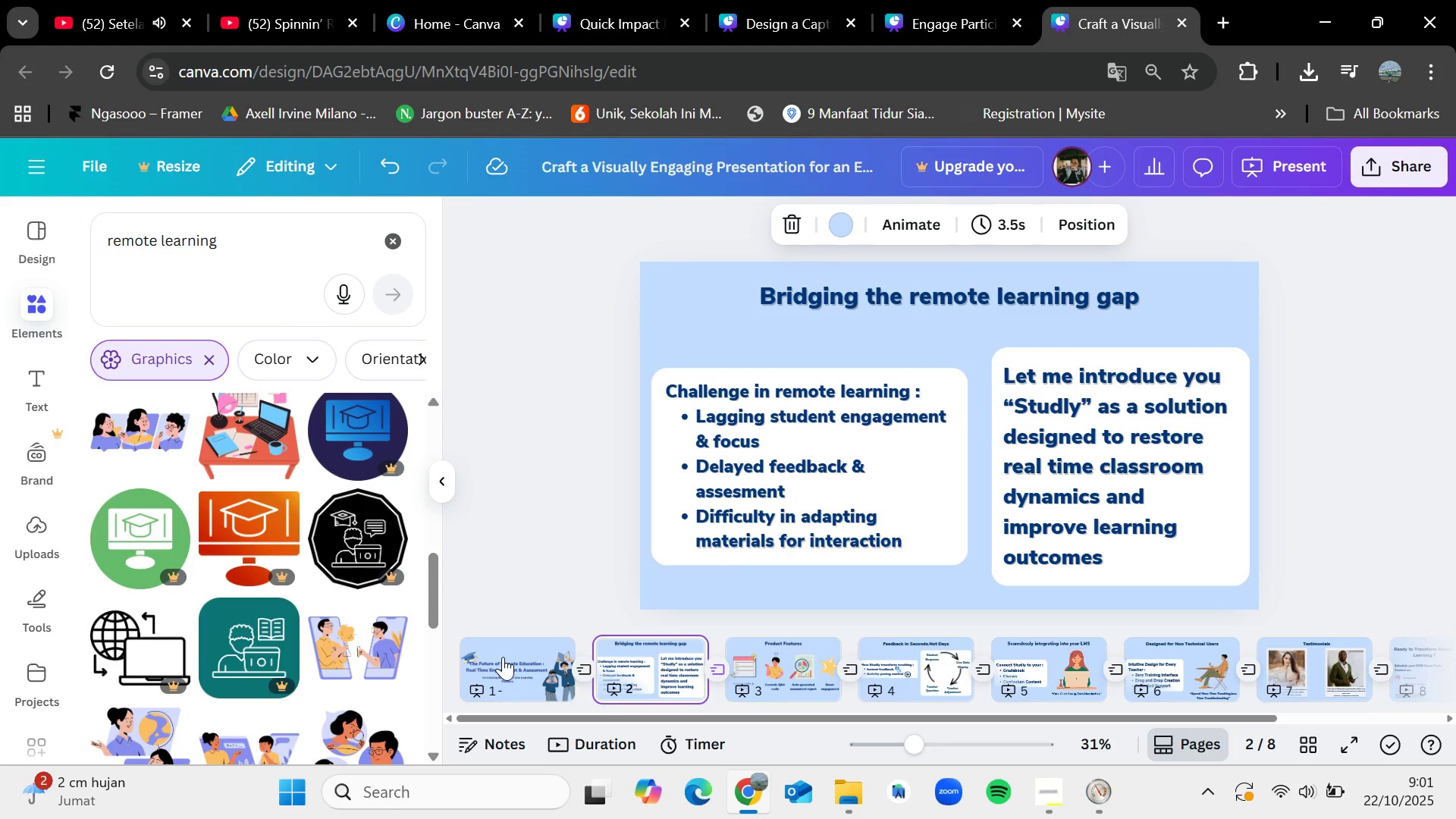 
wait(6.96)
 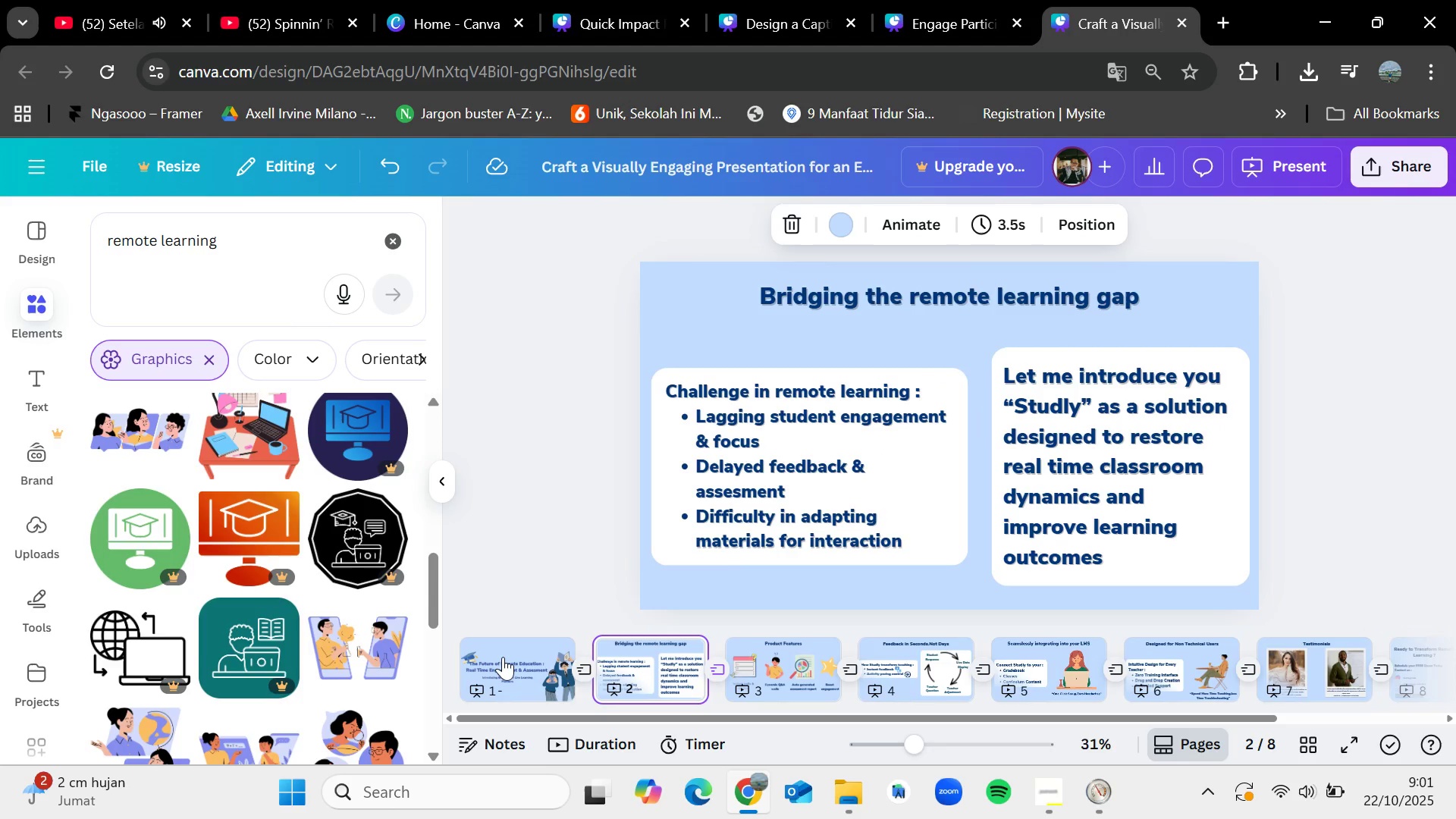 
key(ArrowLeft)
 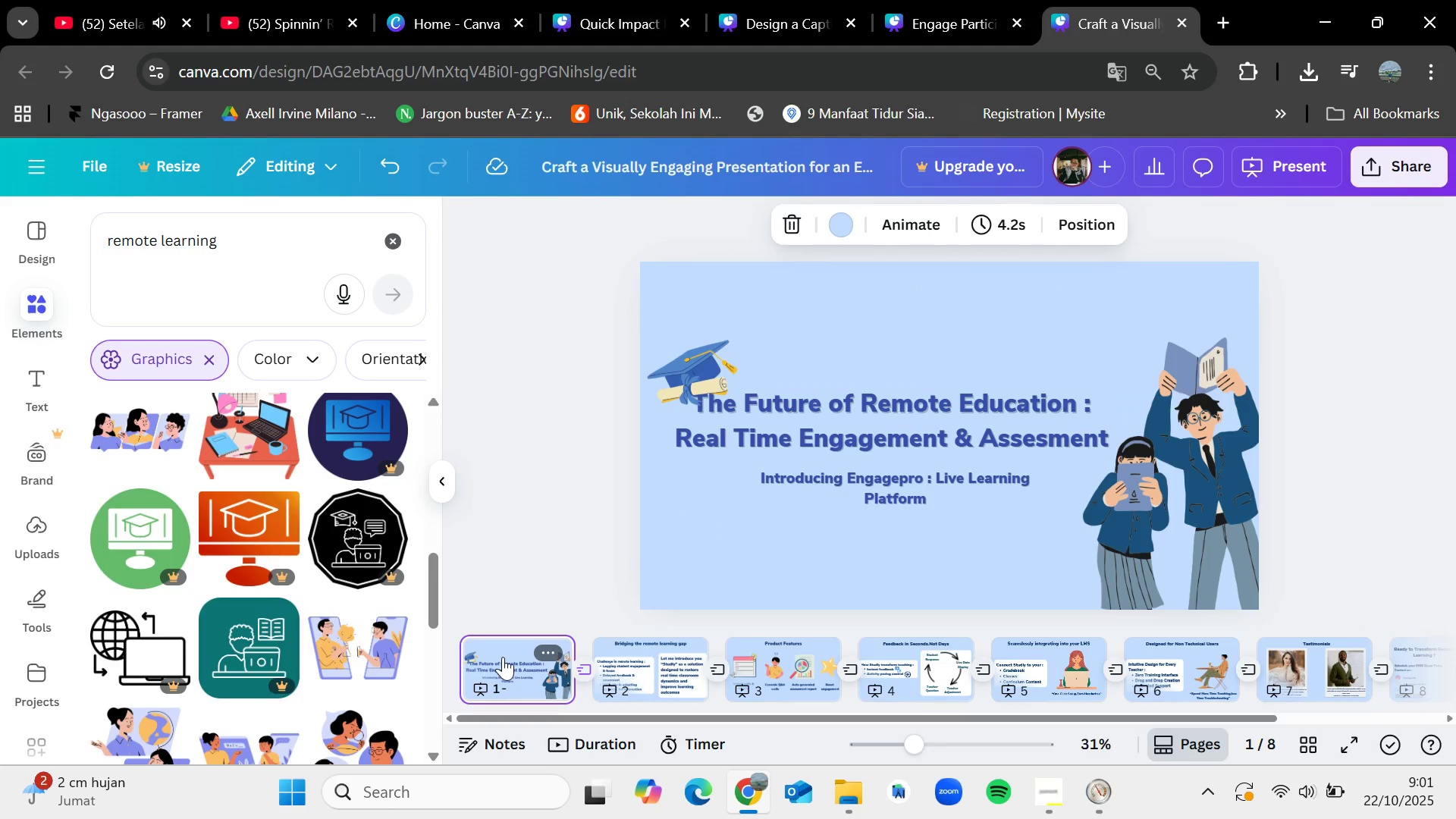 
key(ArrowRight)
 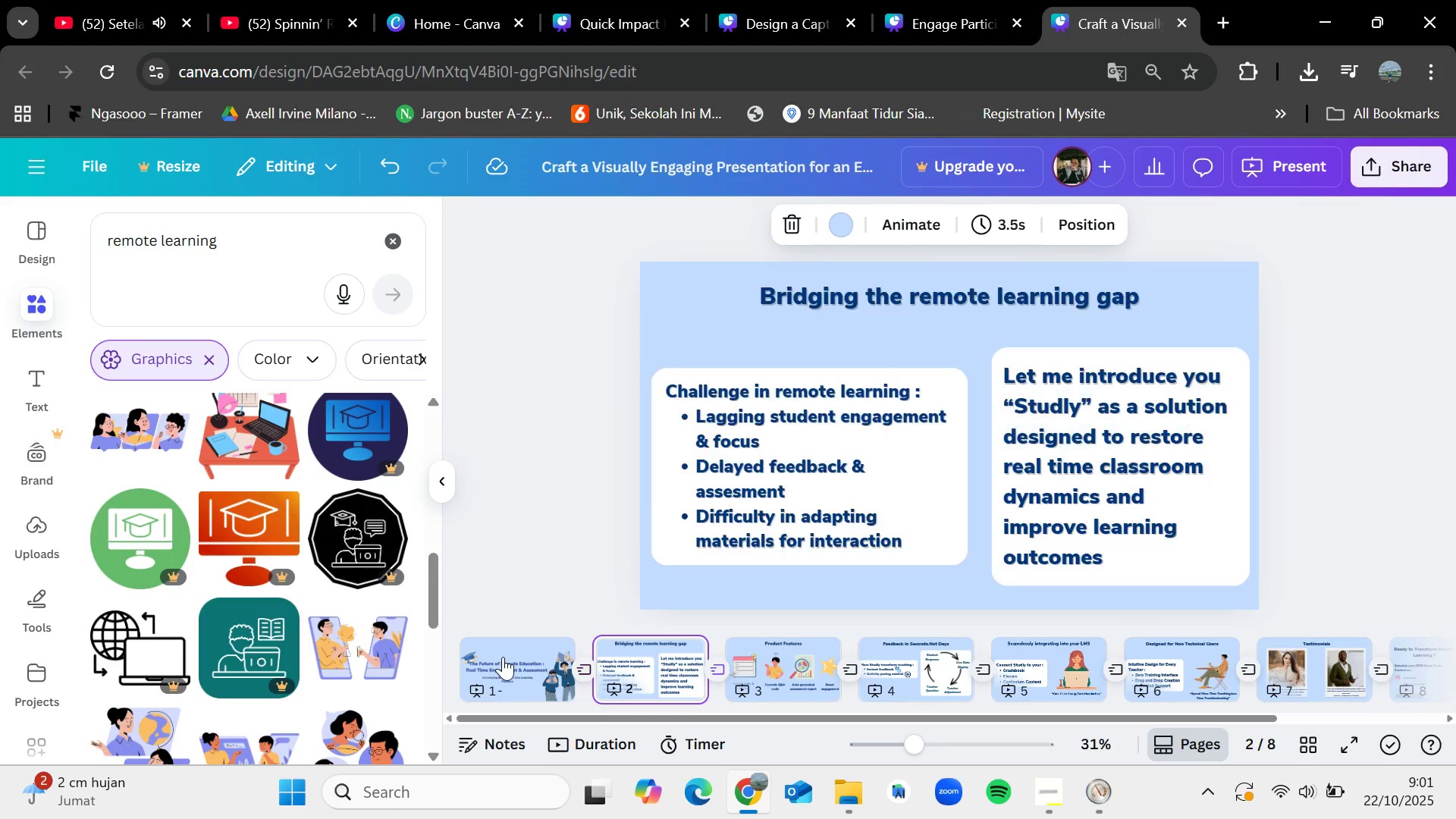 
key(ArrowRight)
 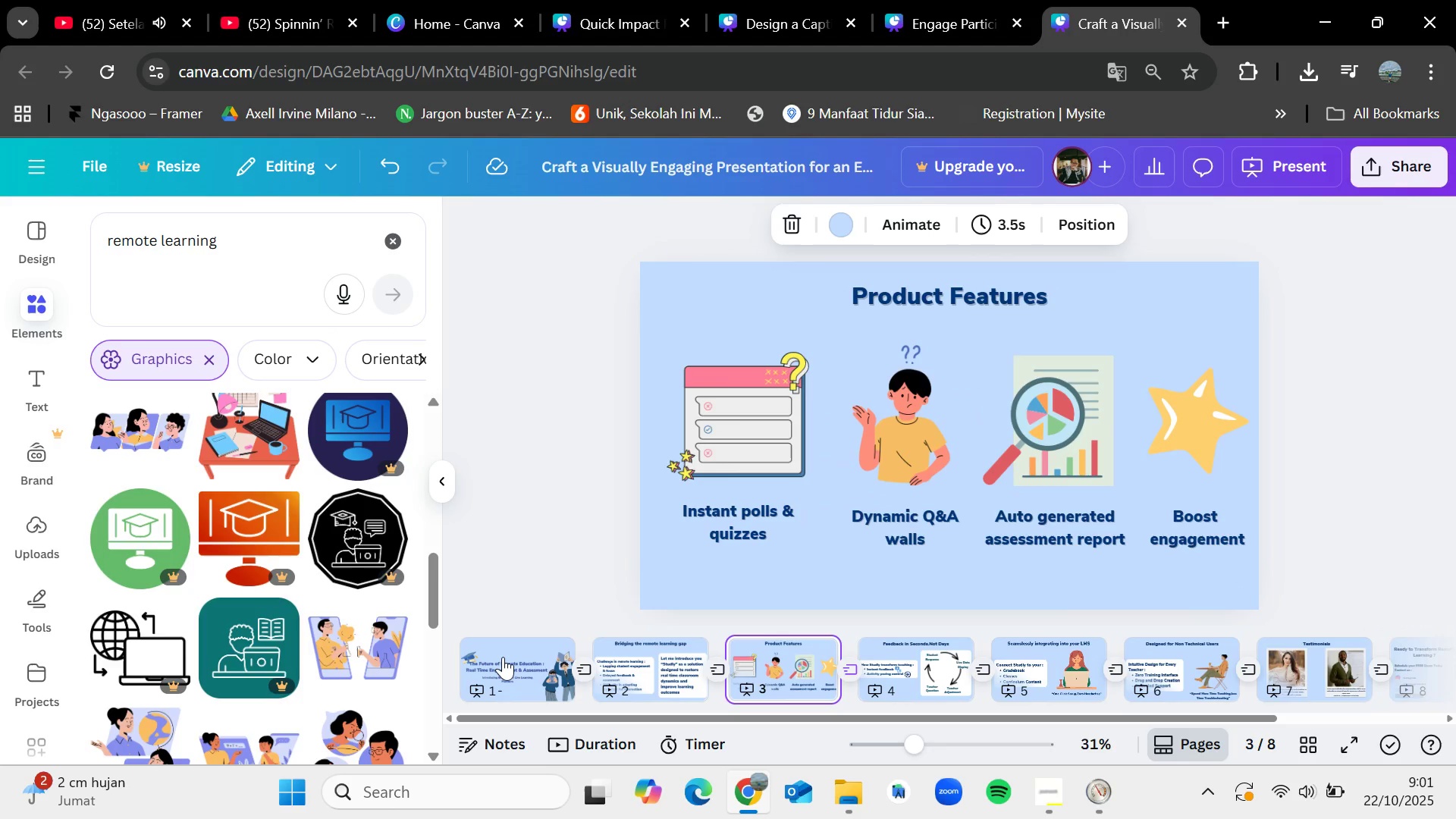 
key(ArrowRight)
 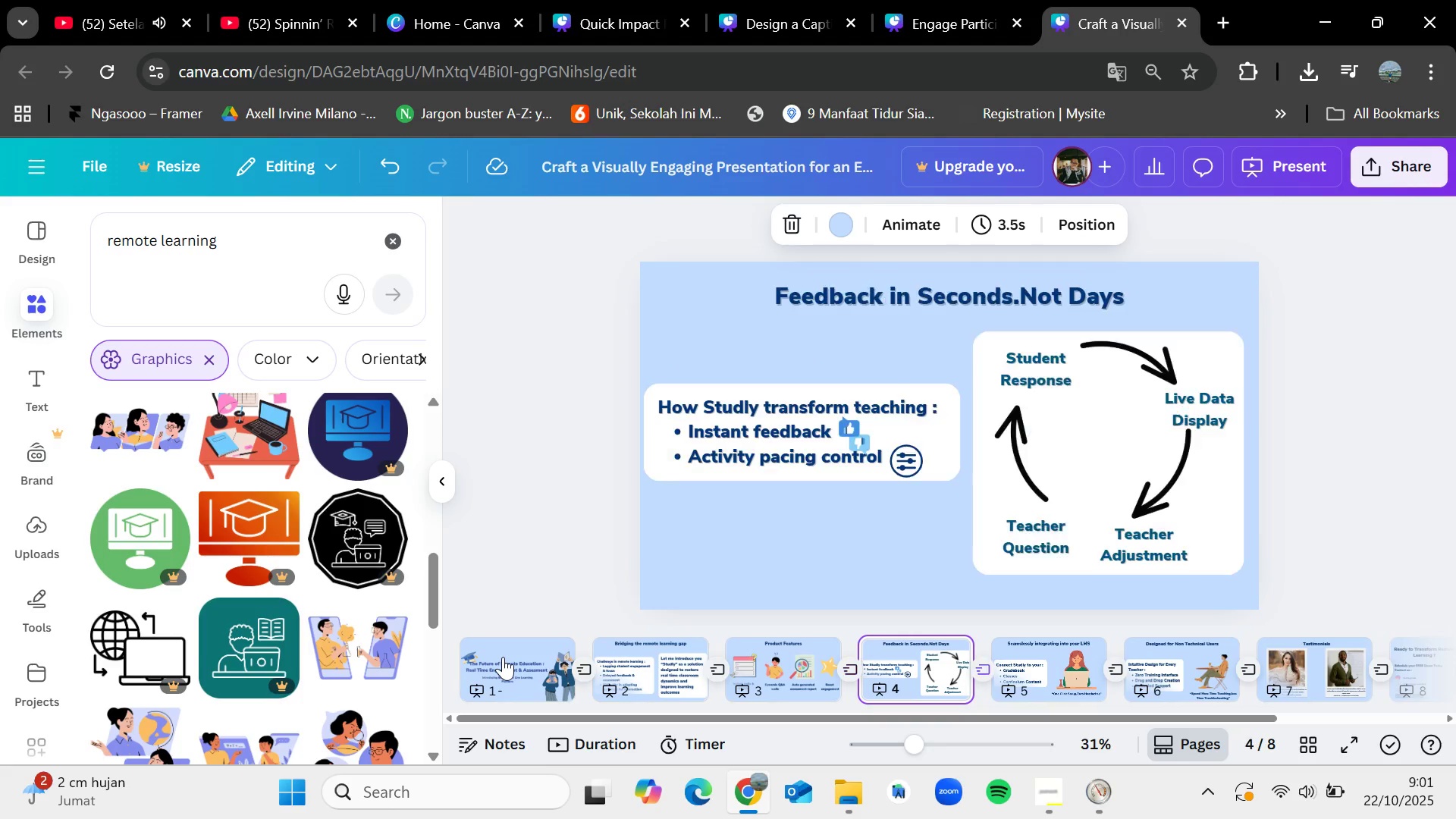 
key(ArrowRight)